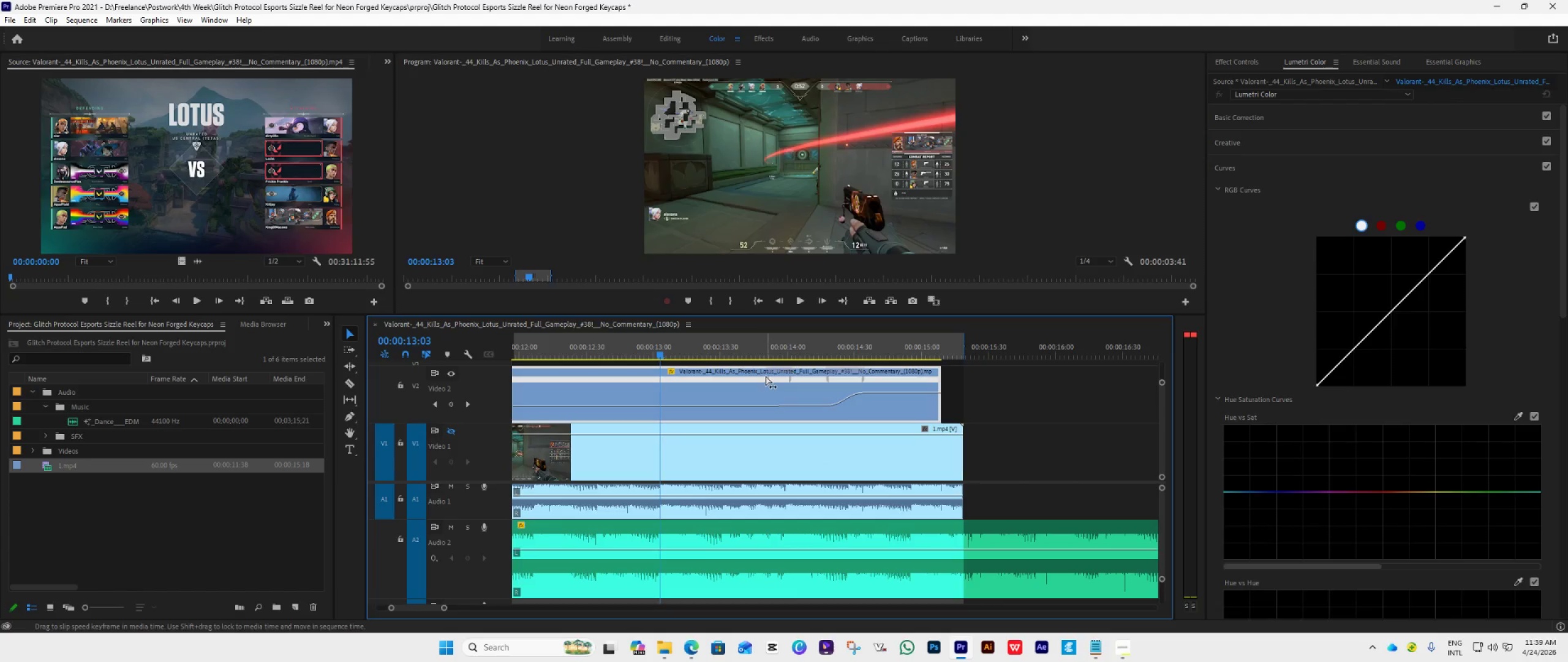 
left_click_drag(start_coordinate=[766, 376], to_coordinate=[649, 408])
 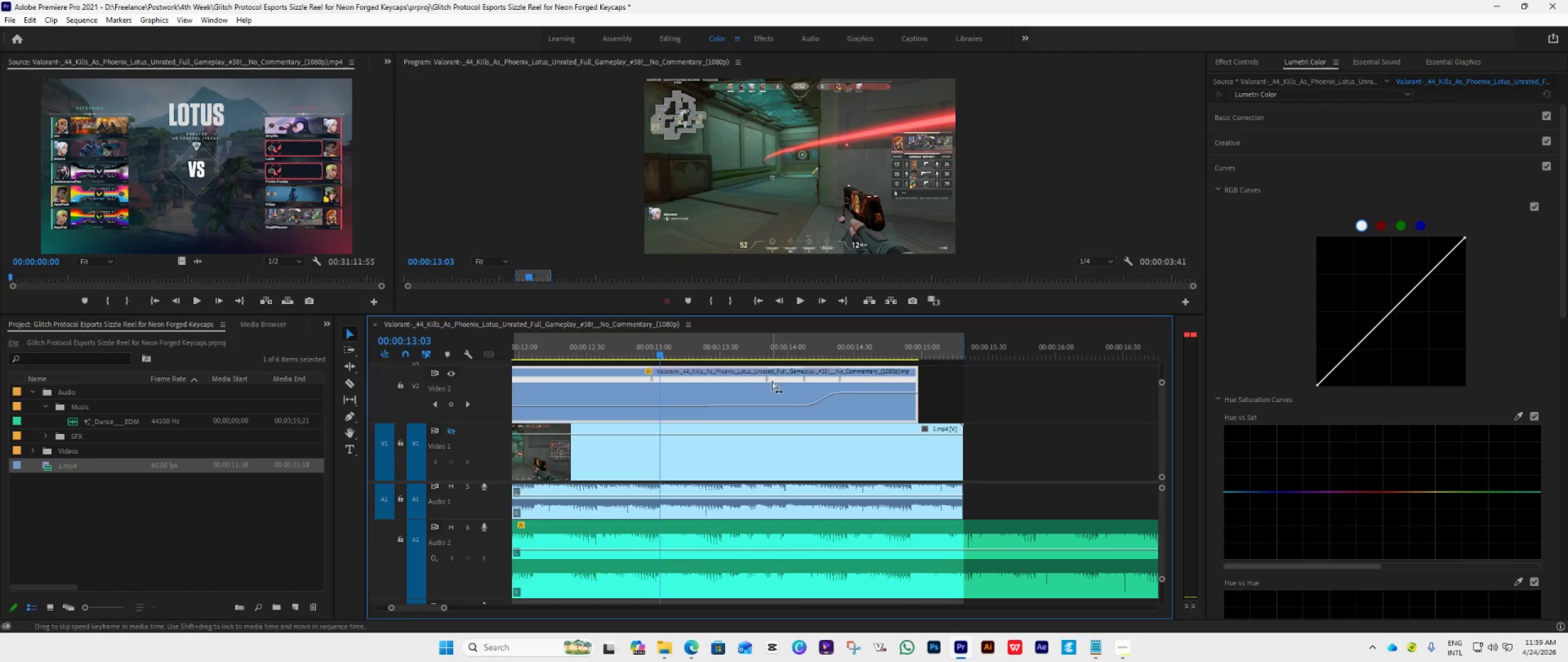 
left_click_drag(start_coordinate=[770, 379], to_coordinate=[667, 422])
 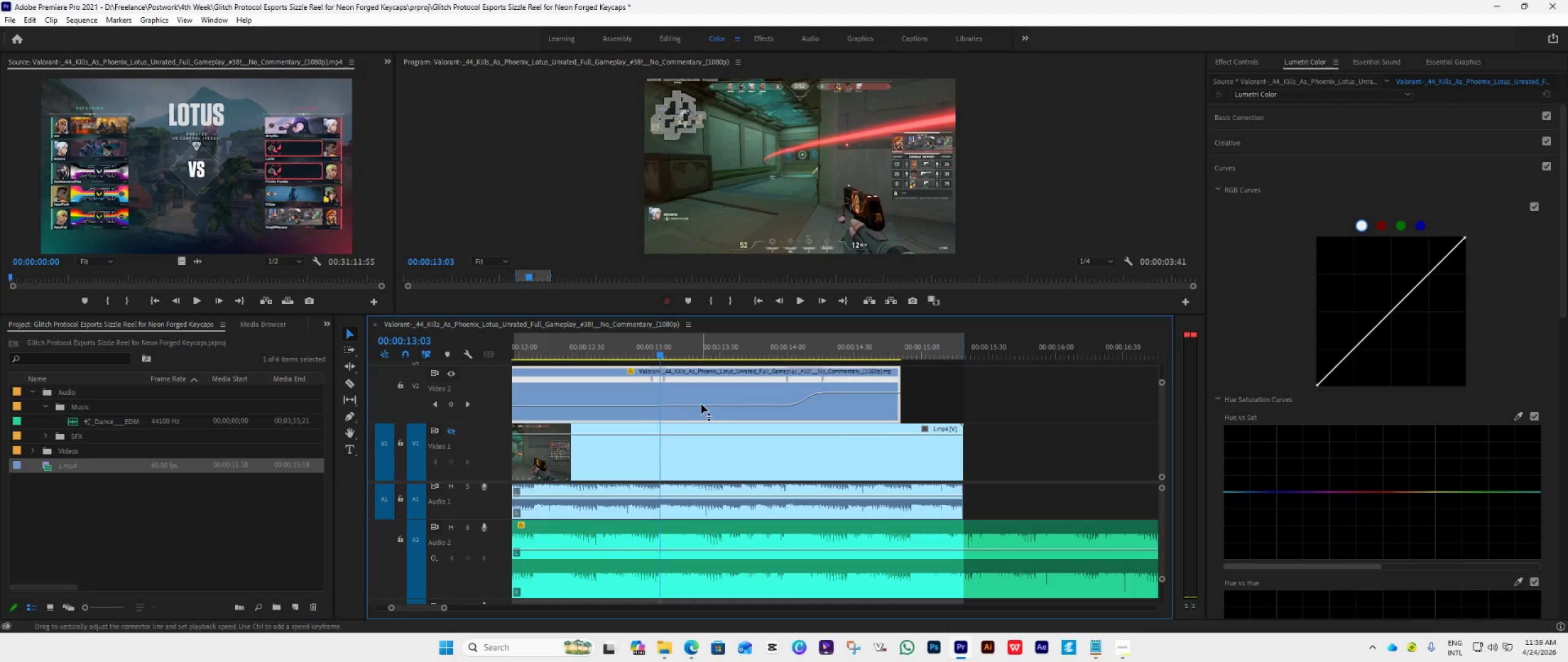 
left_click_drag(start_coordinate=[703, 405], to_coordinate=[786, 359])
 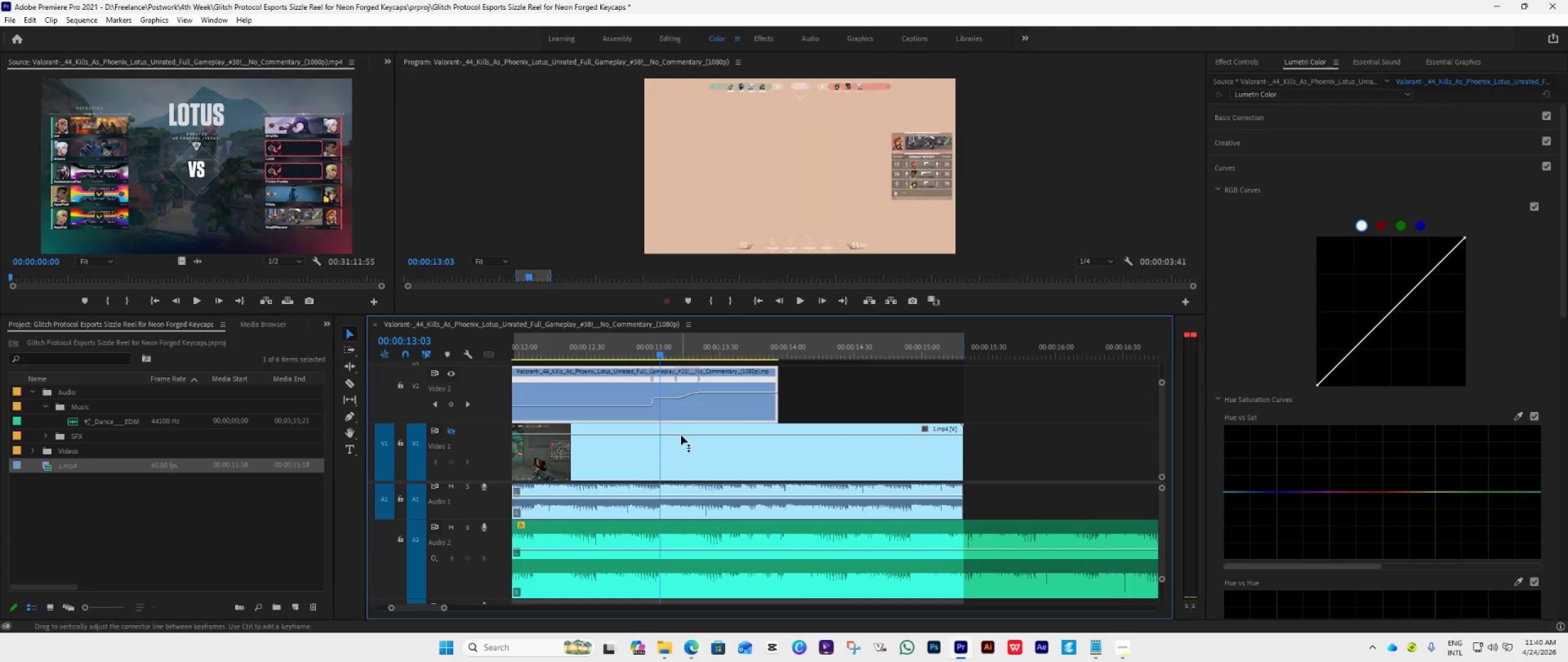 
hold_key(key=AltLeft, duration=0.62)
scroll: coordinate [681, 435], scroll_direction: up, amount: 26.0
 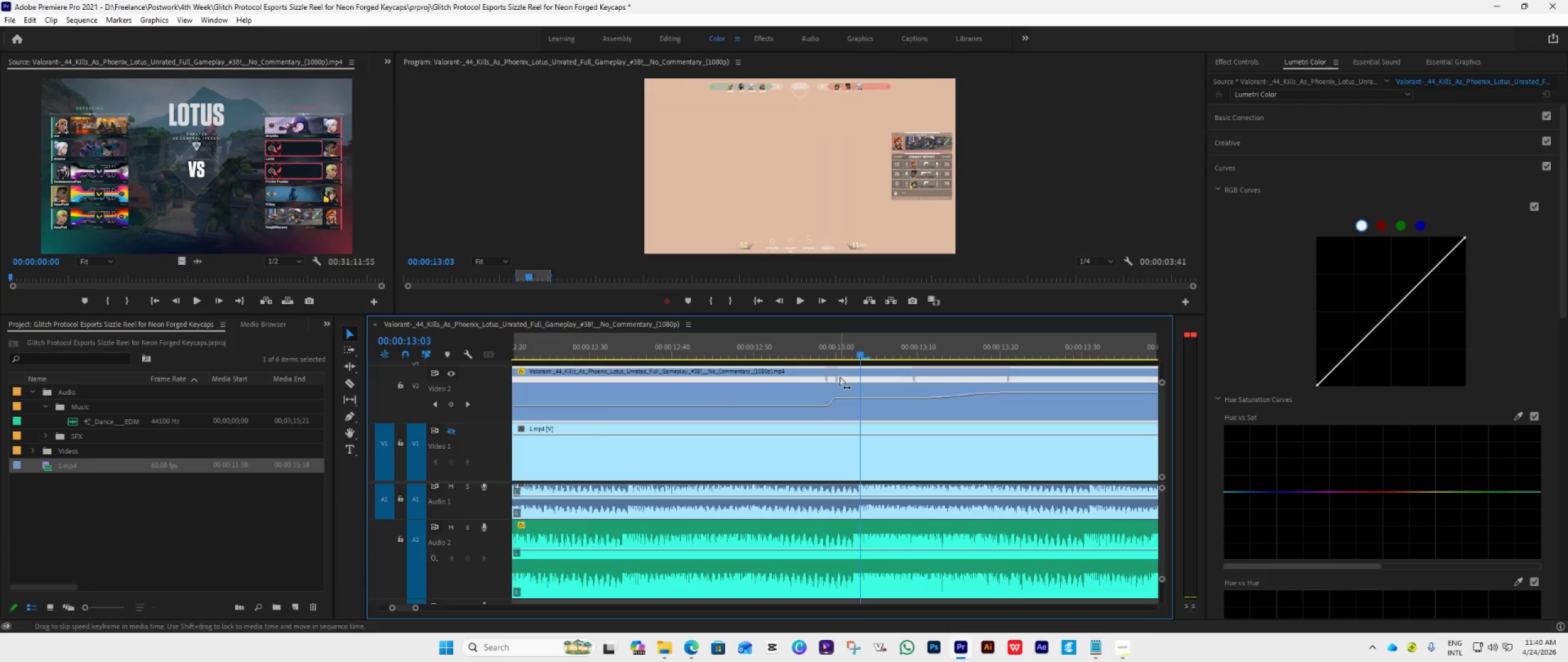 
left_click_drag(start_coordinate=[838, 376], to_coordinate=[887, 381])
 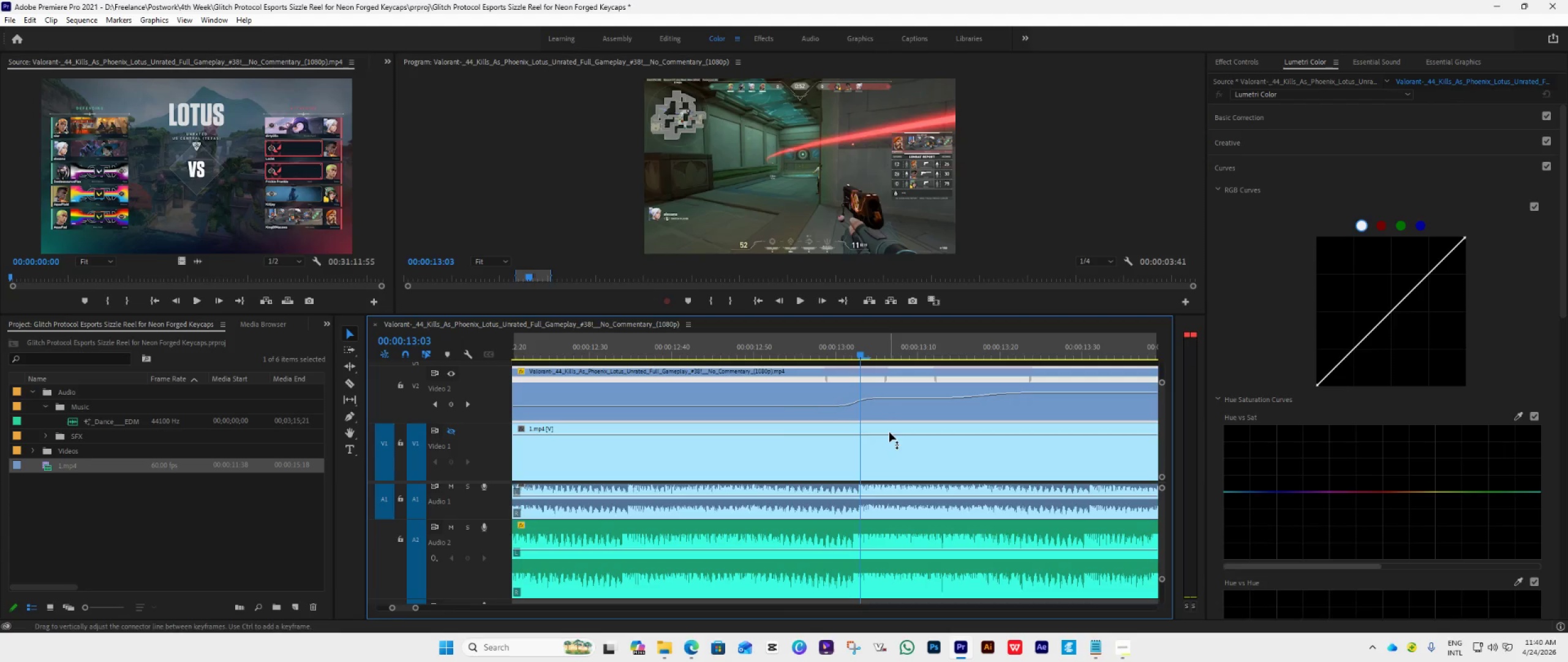 
hold_key(key=AltLeft, duration=0.69)
scroll: coordinate [892, 452], scroll_direction: down, amount: 14.0
 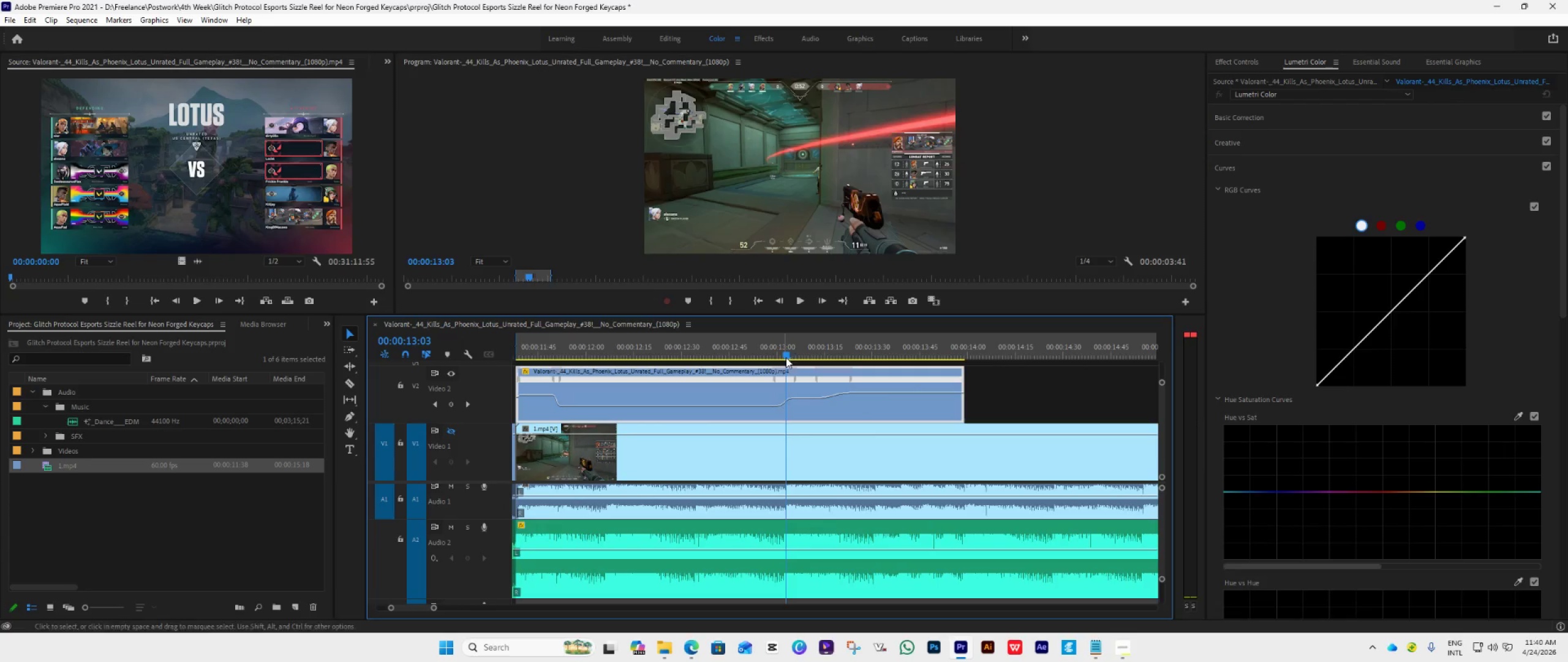 
left_click_drag(start_coordinate=[785, 355], to_coordinate=[742, 388])
 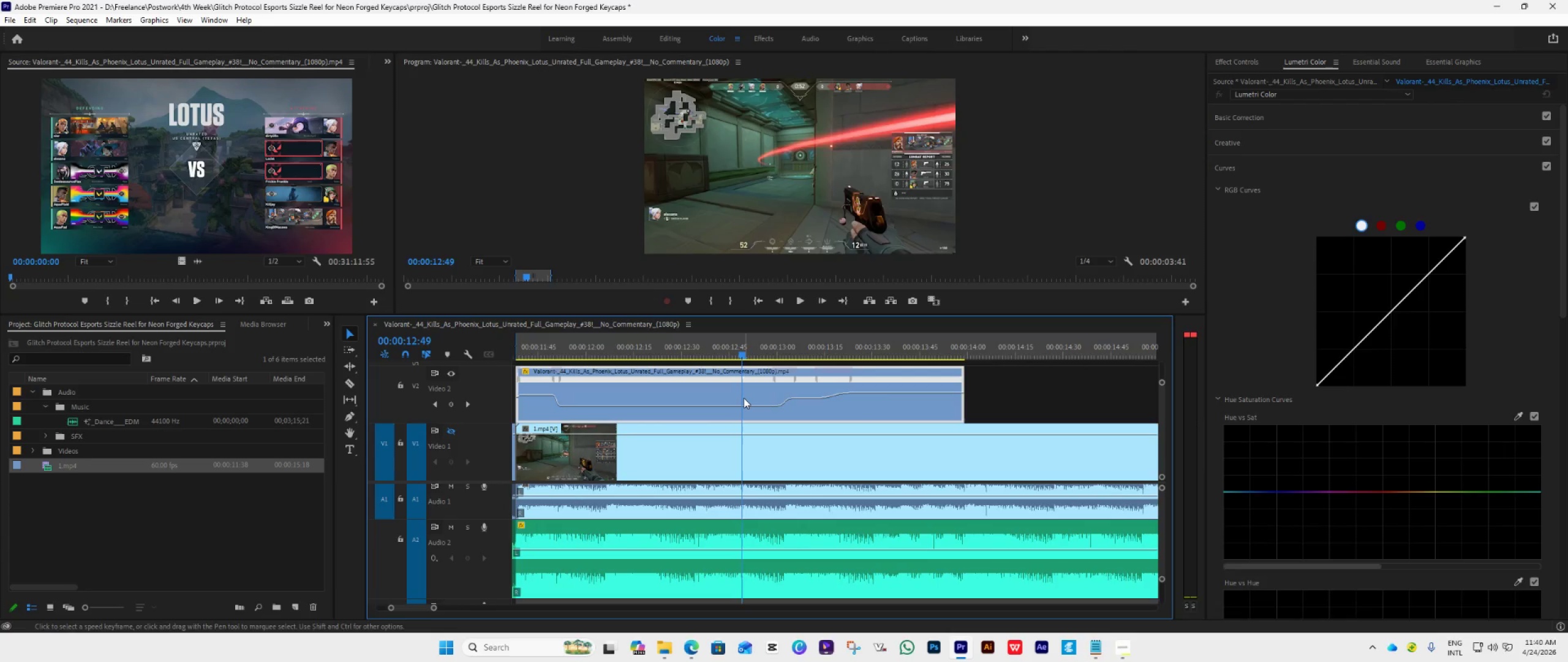 
key(ArrowRight)
 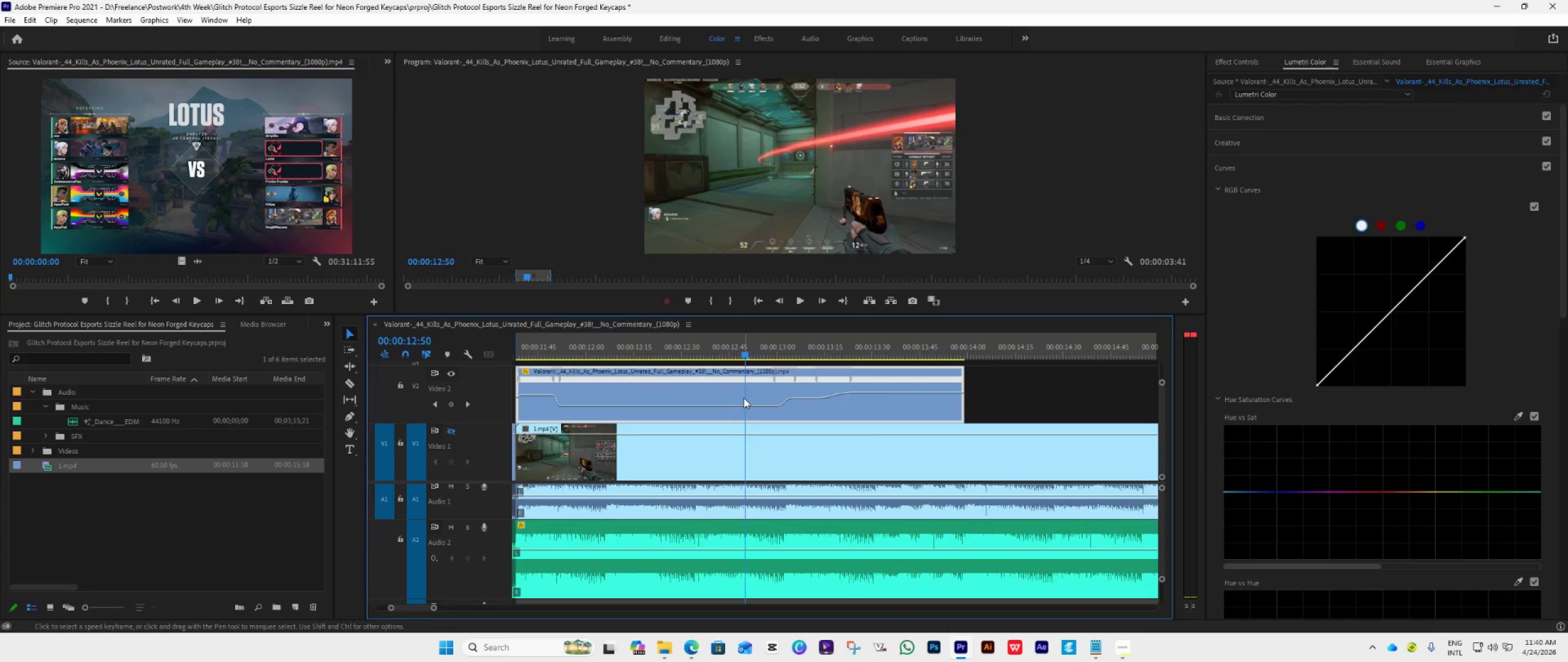 
key(ArrowRight)
 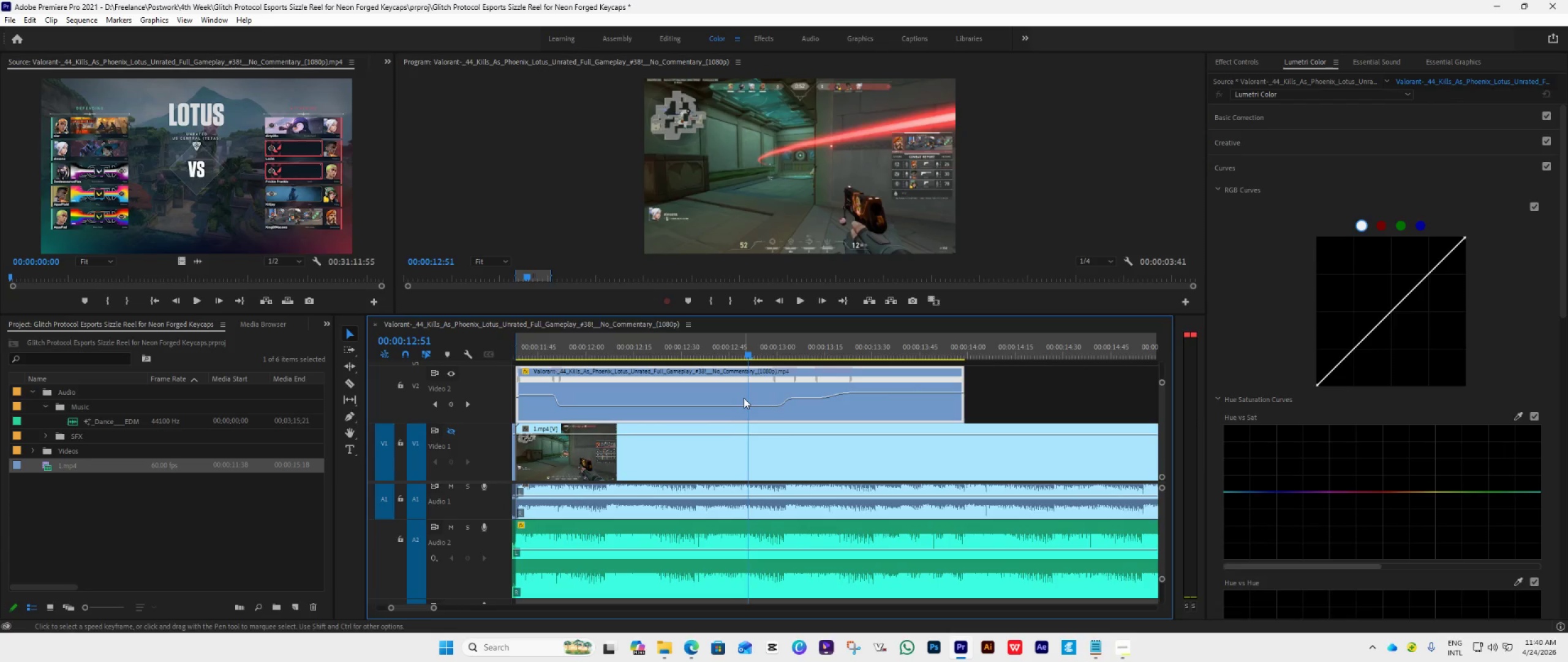 
key(ArrowRight)
 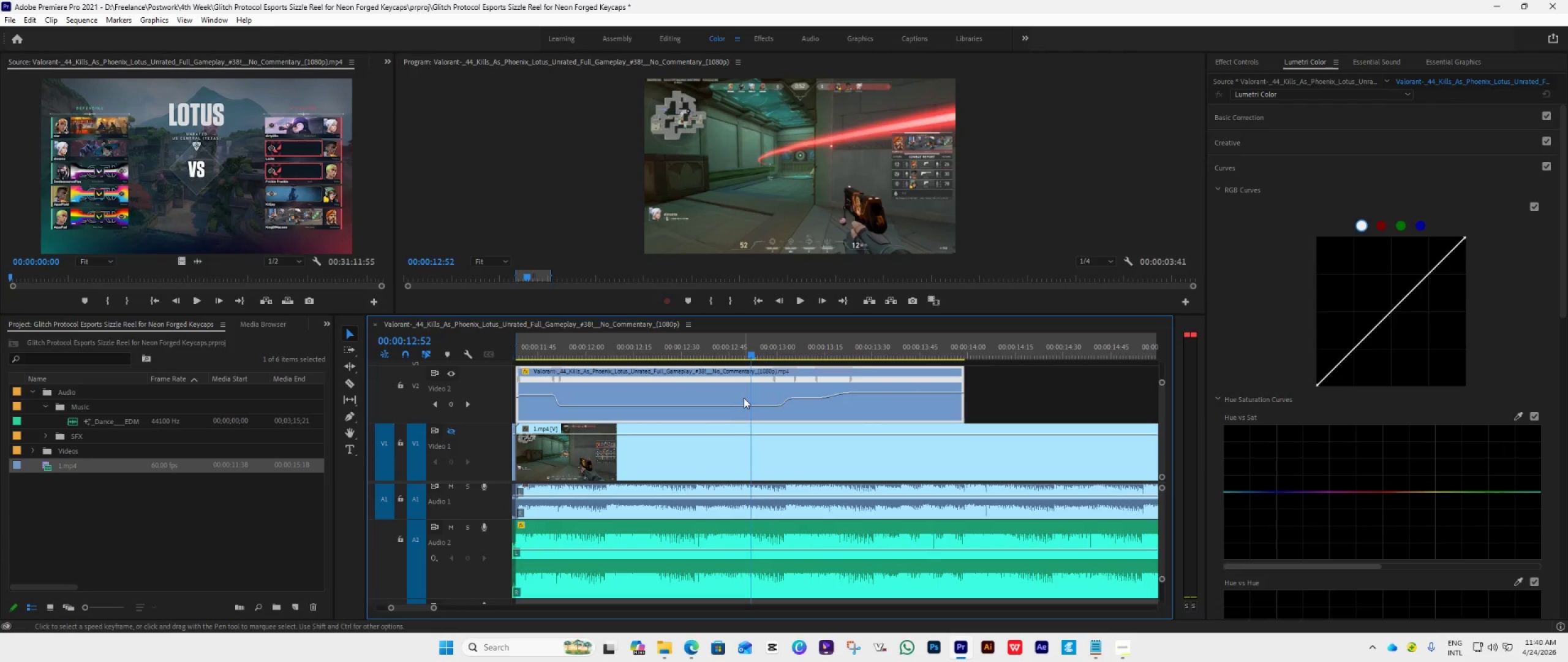 
key(ArrowRight)
 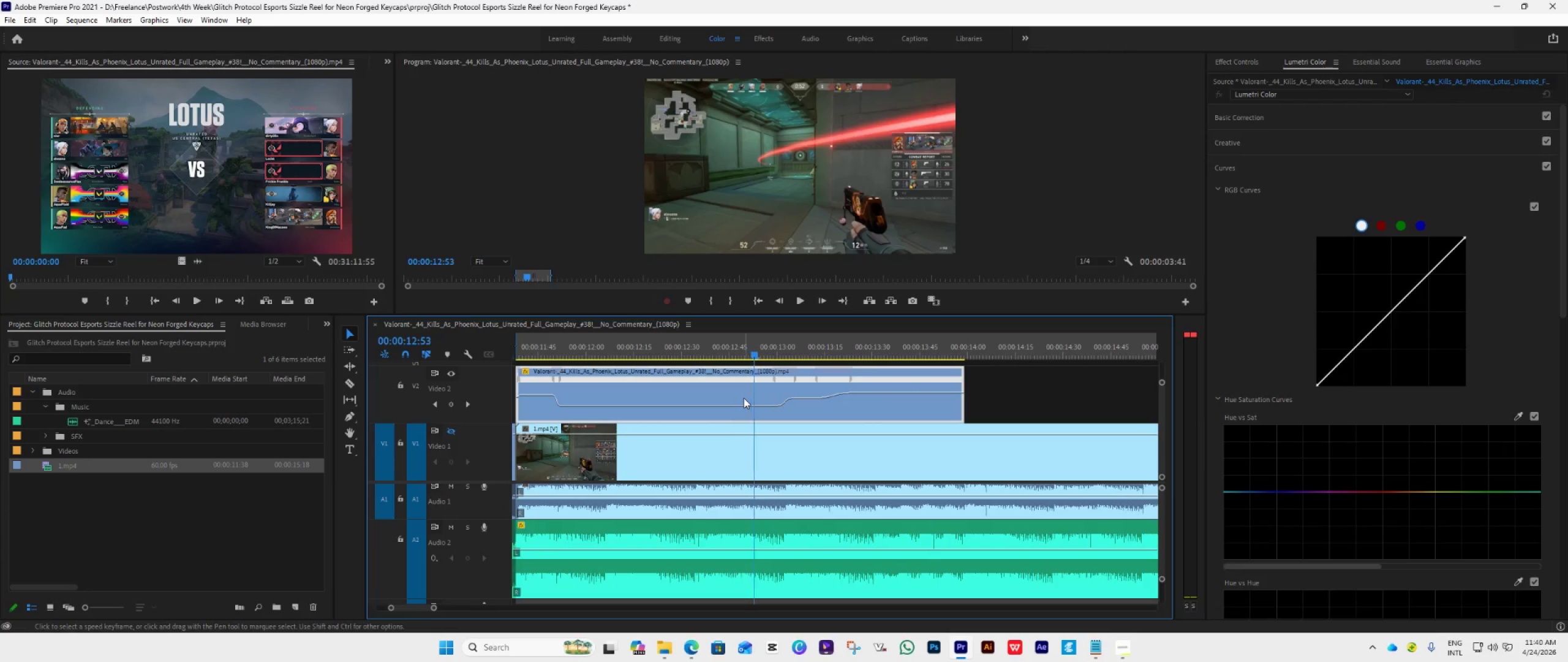 
key(ArrowRight)
 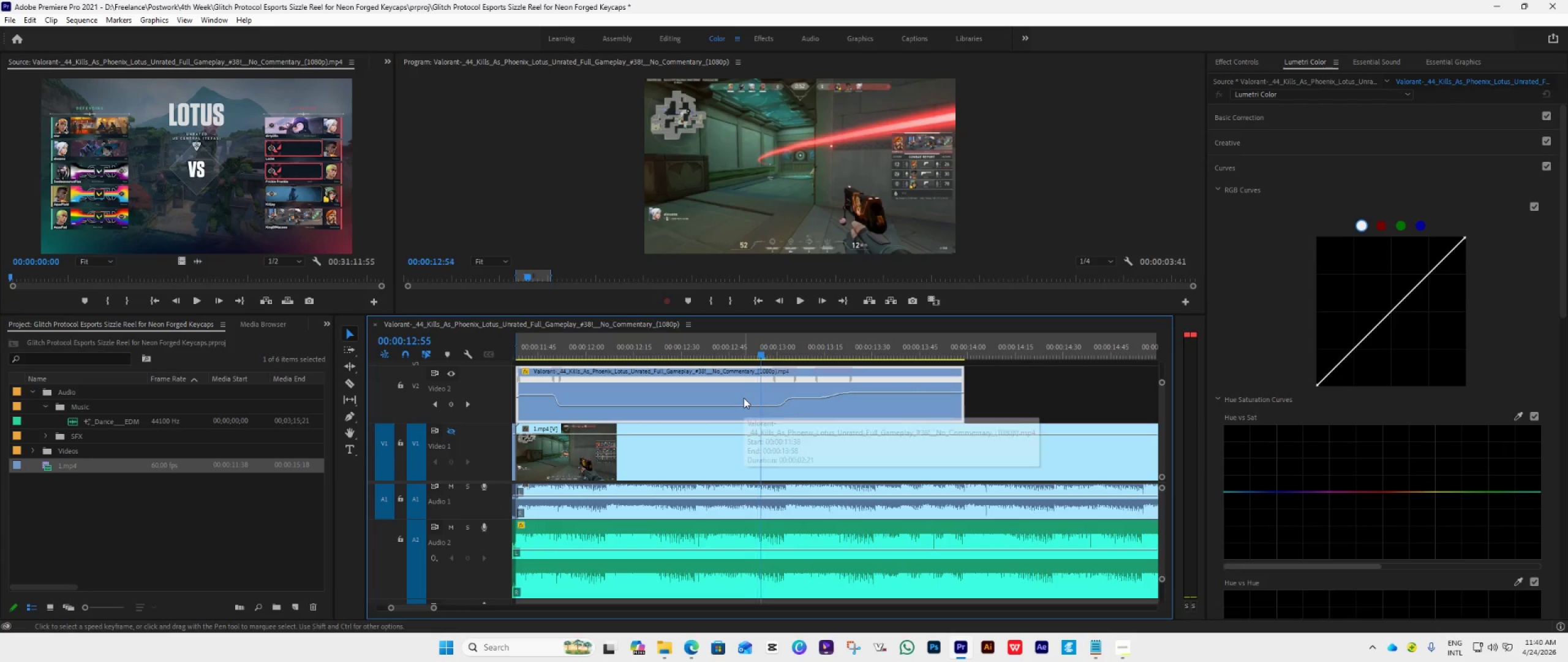 
key(ArrowRight)
 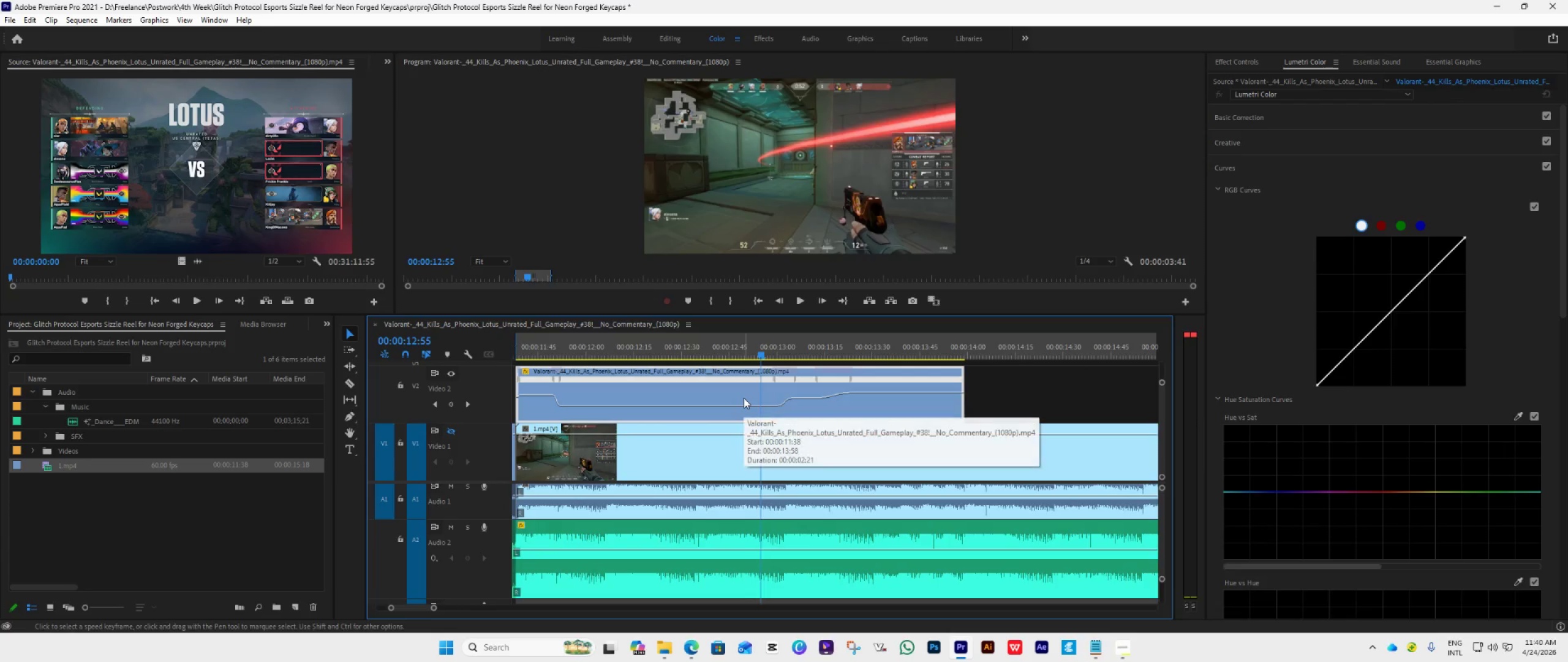 
key(ArrowRight)
 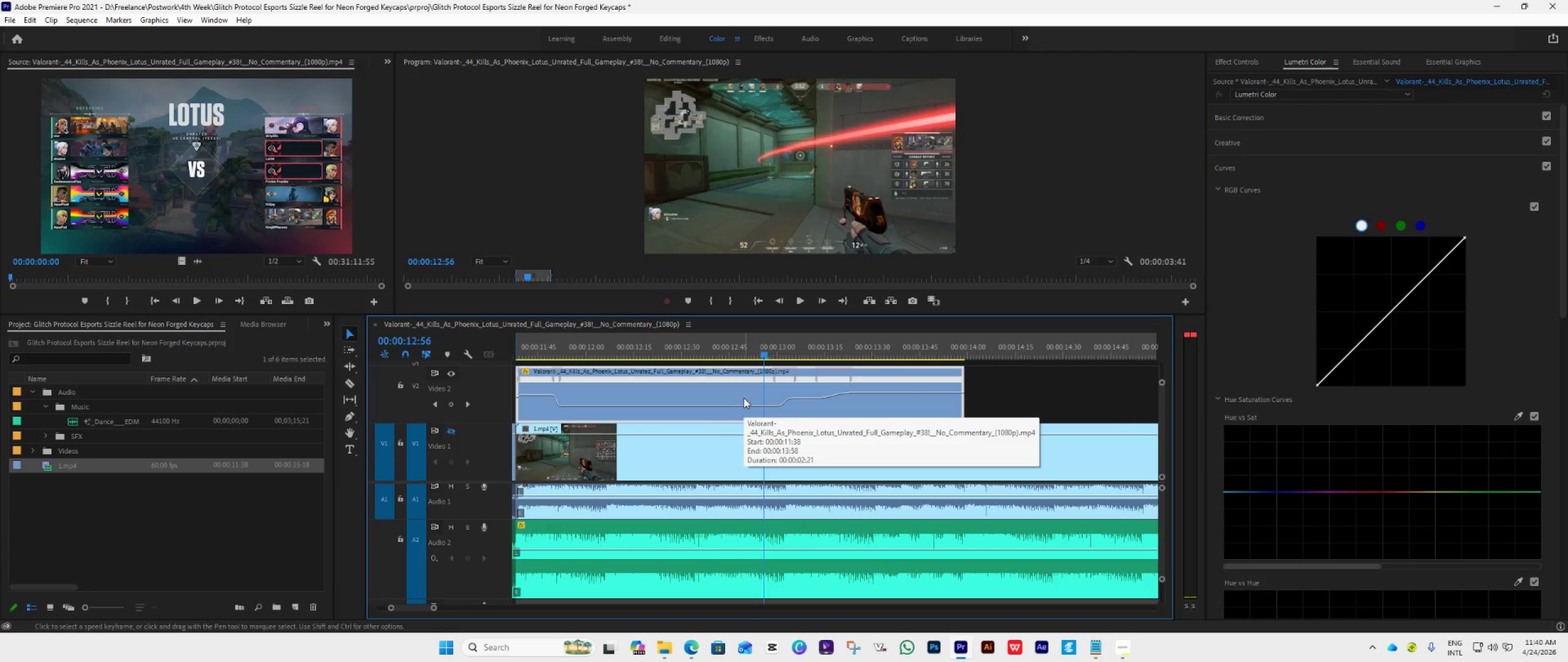 
key(ArrowRight)
 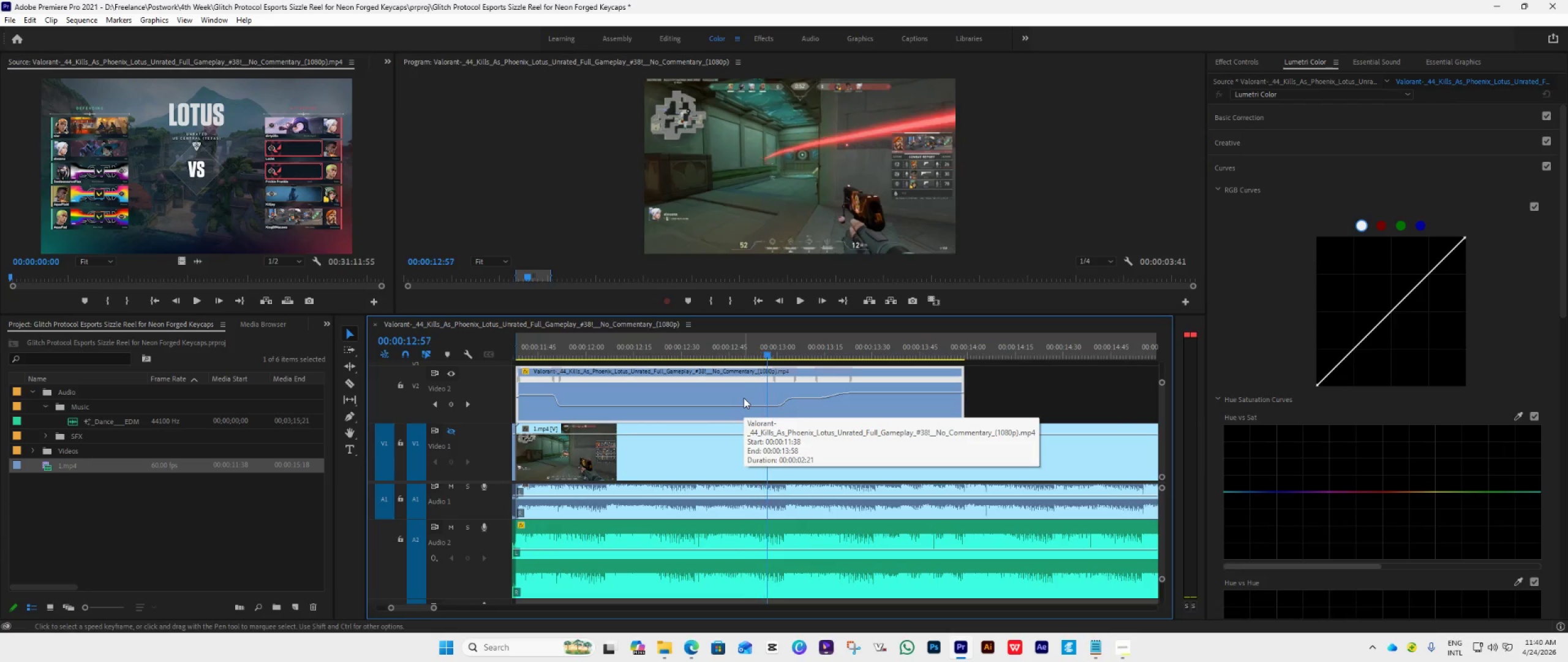 
key(ArrowRight)
 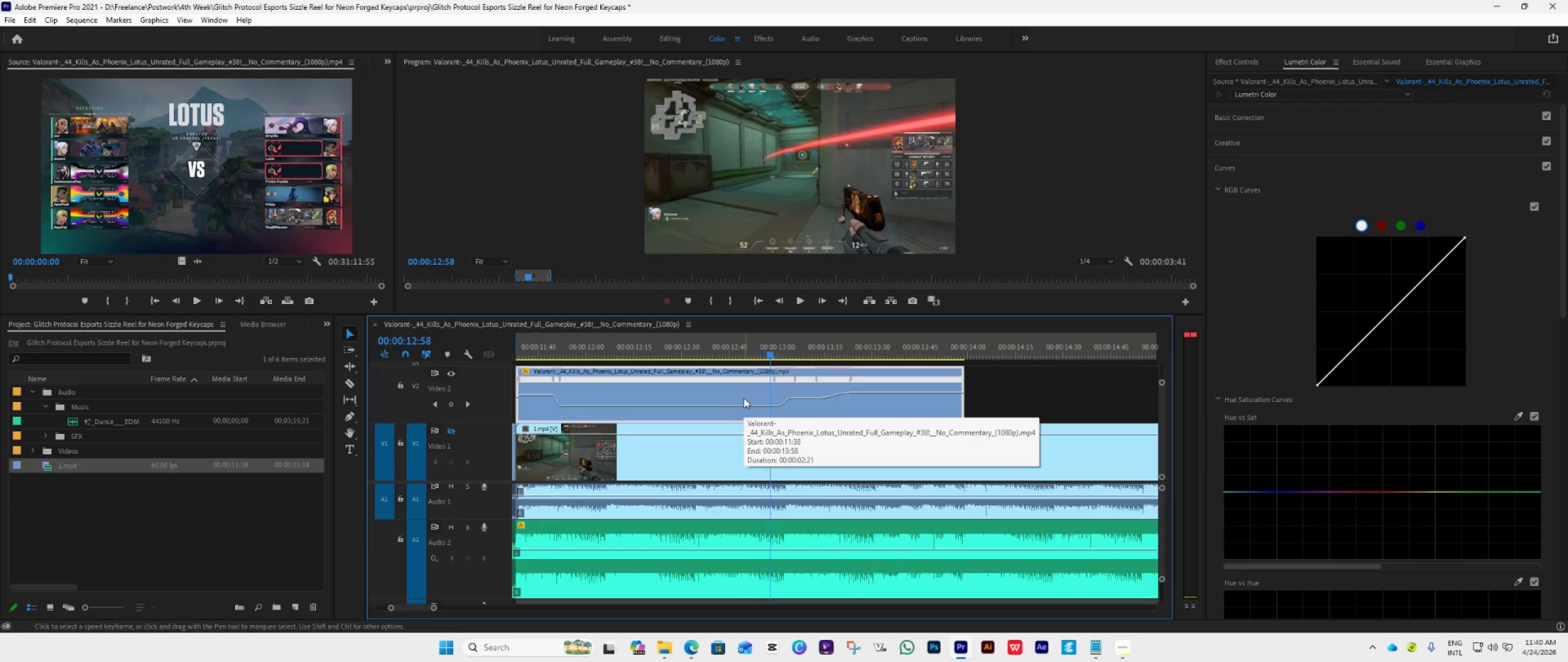 
key(ArrowRight)
 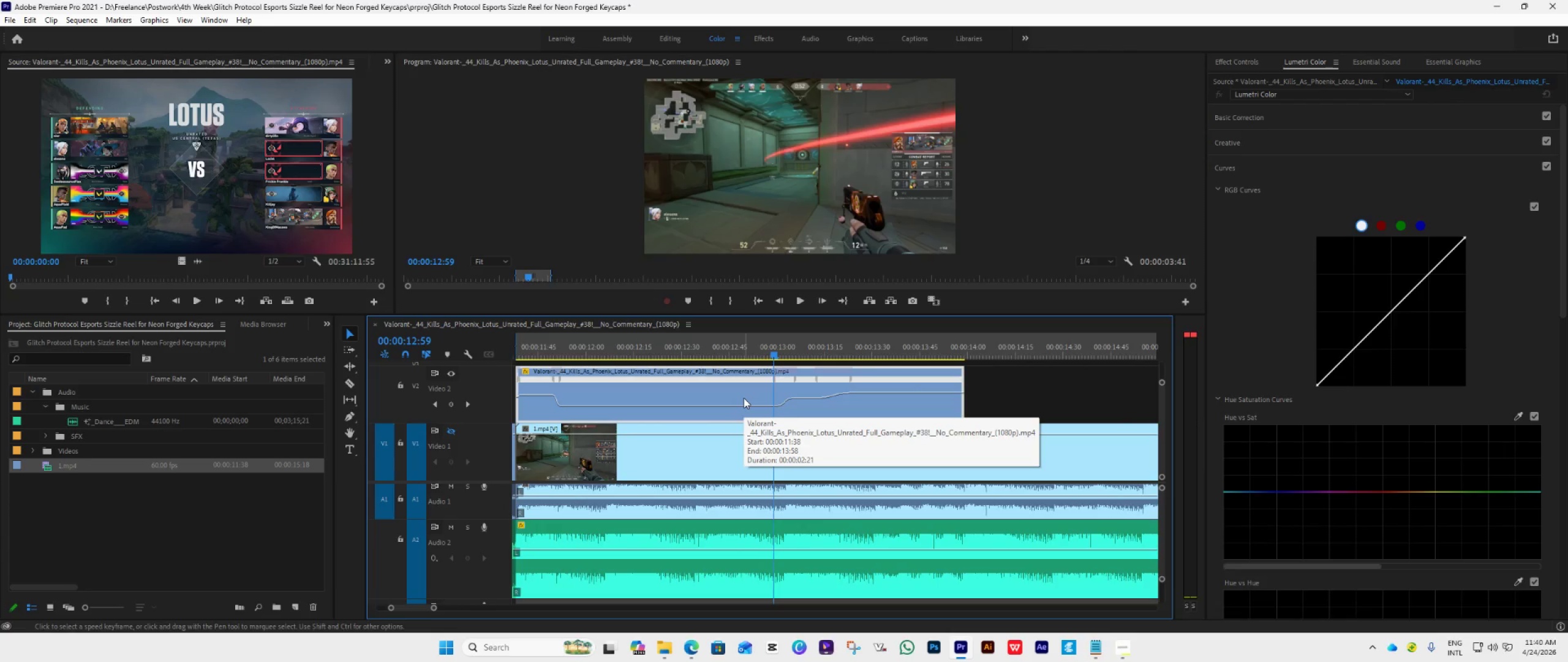 
key(ArrowRight)
 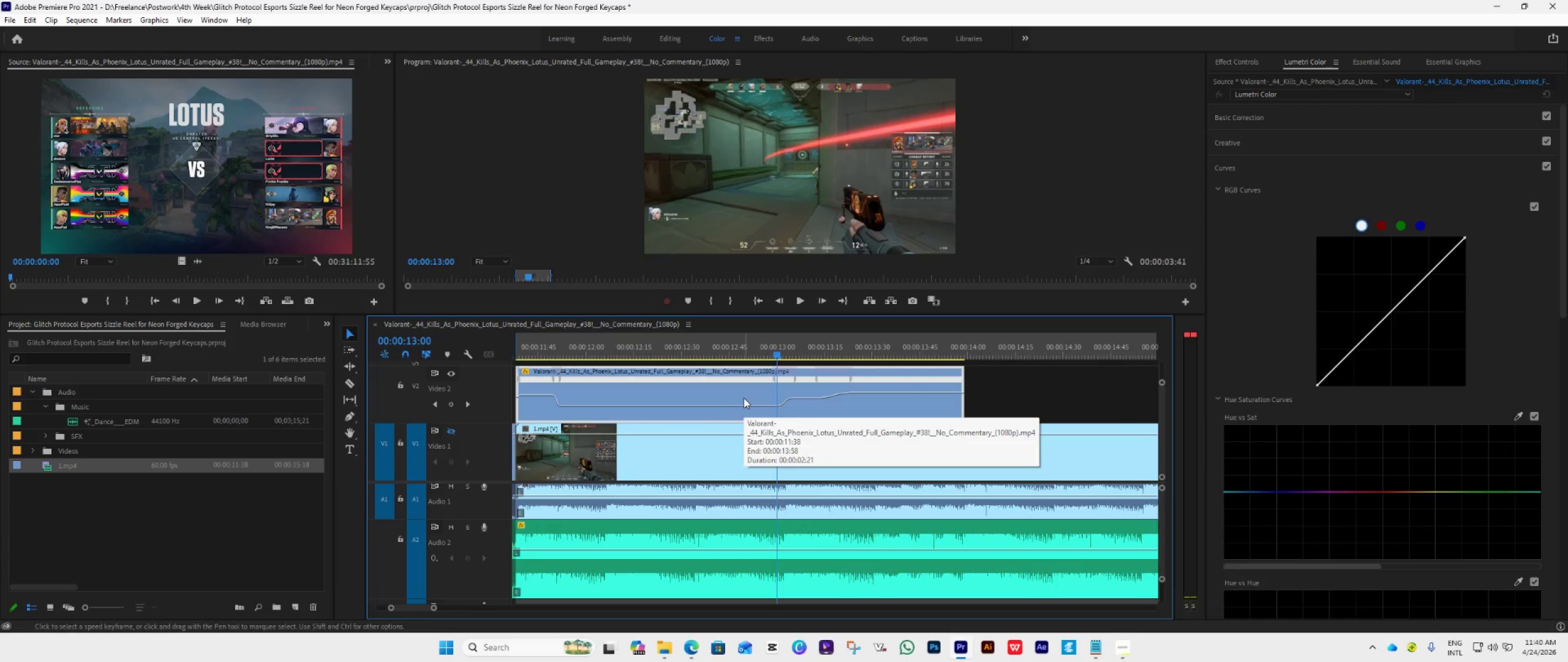 
key(ArrowRight)
 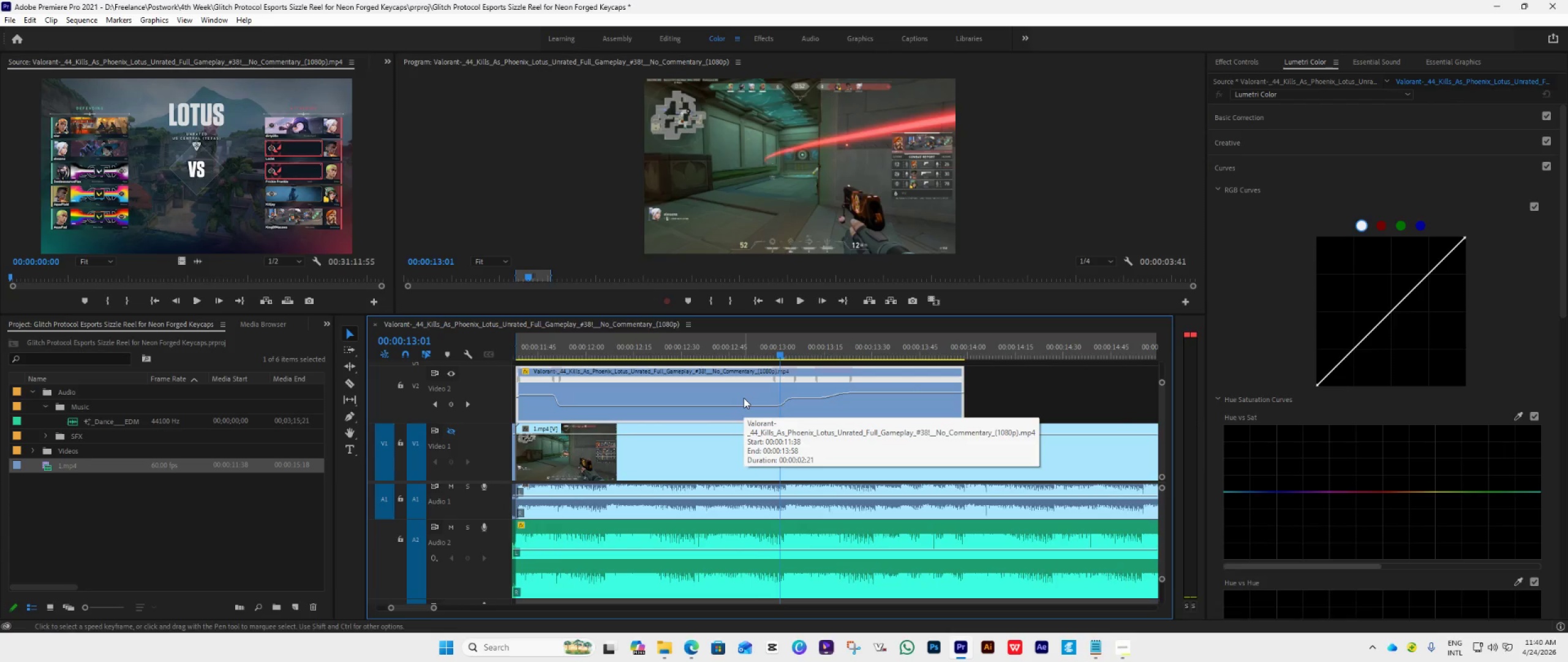 
key(ArrowRight)
 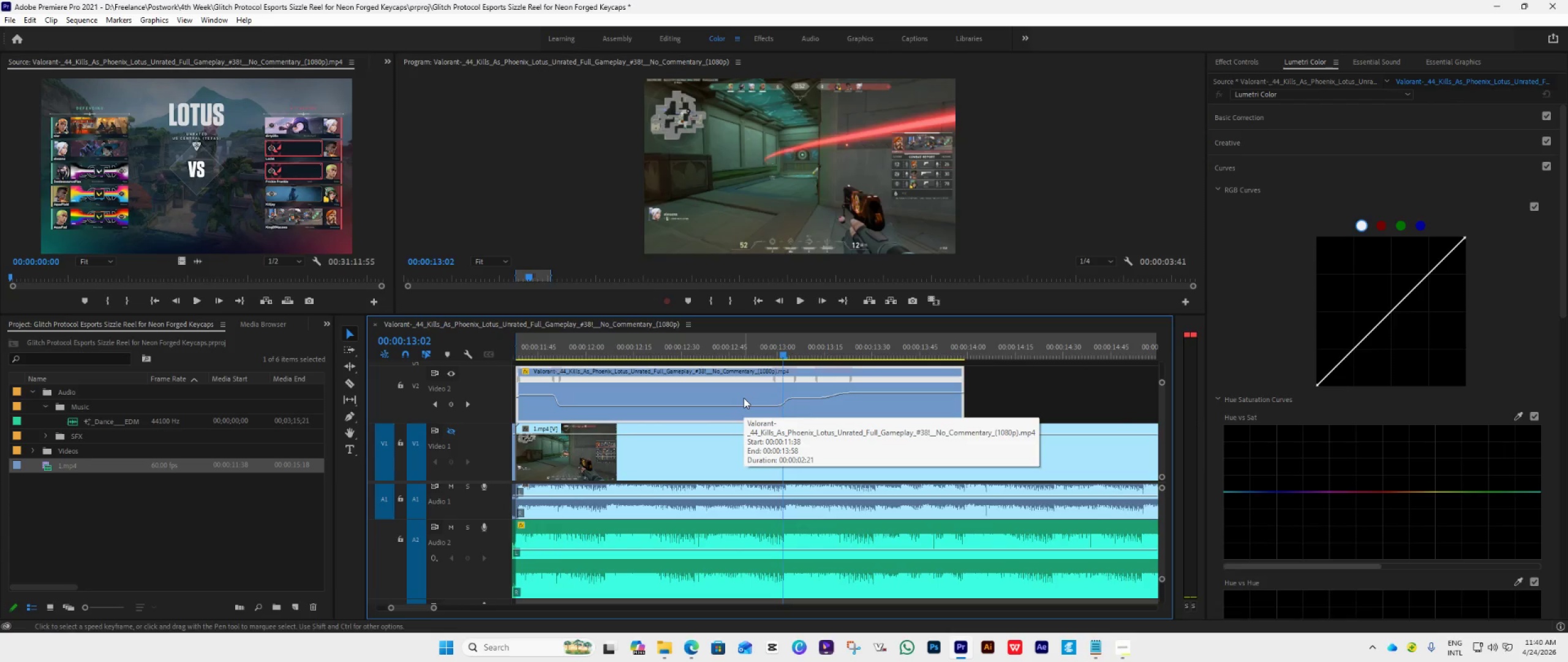 
key(ArrowRight)
 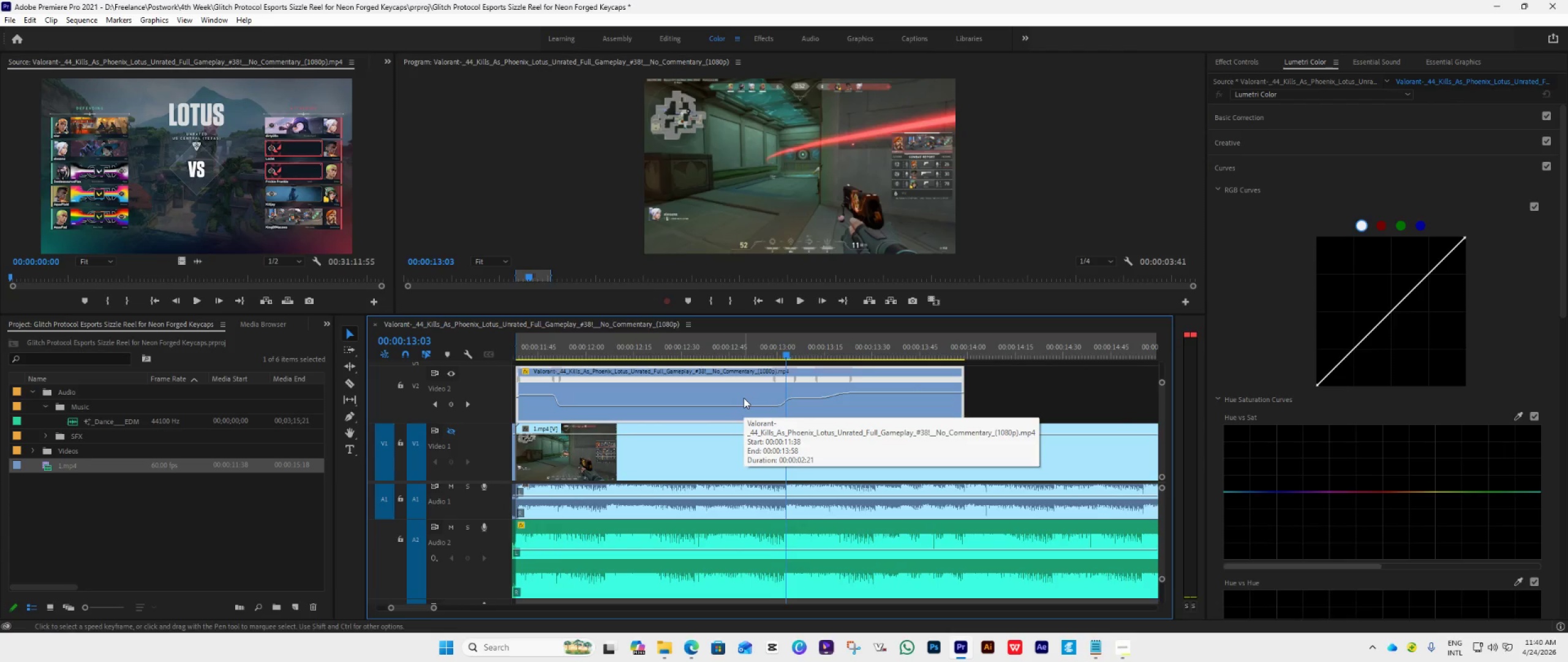 
key(ArrowRight)
 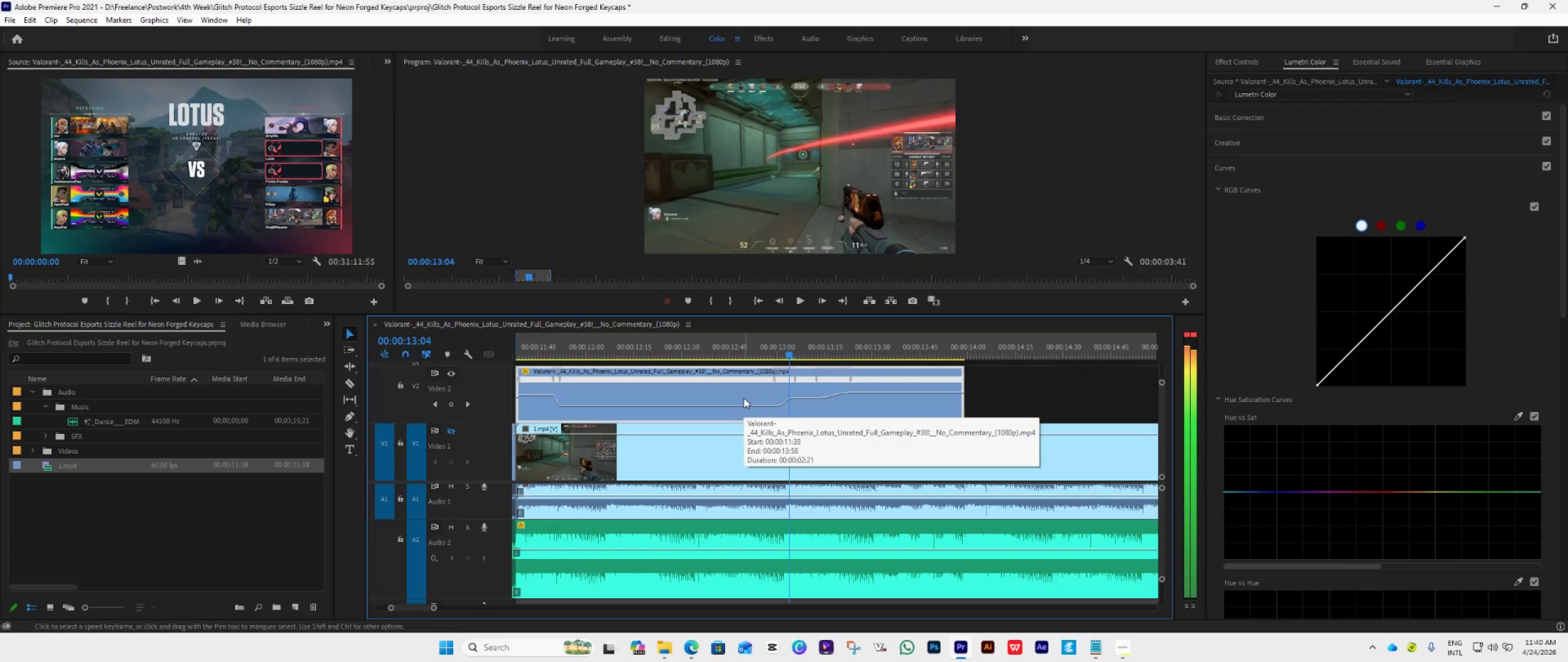 
key(ArrowRight)
 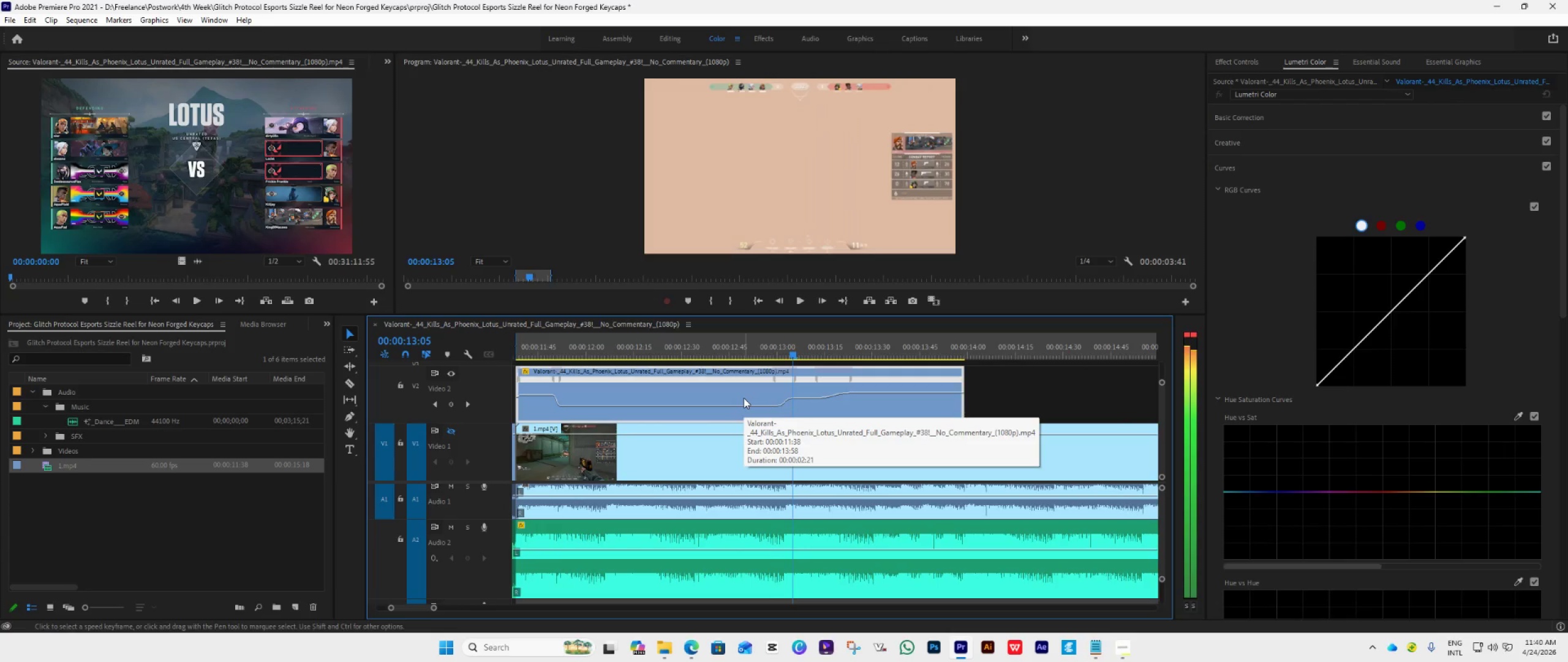 
key(ArrowRight)
 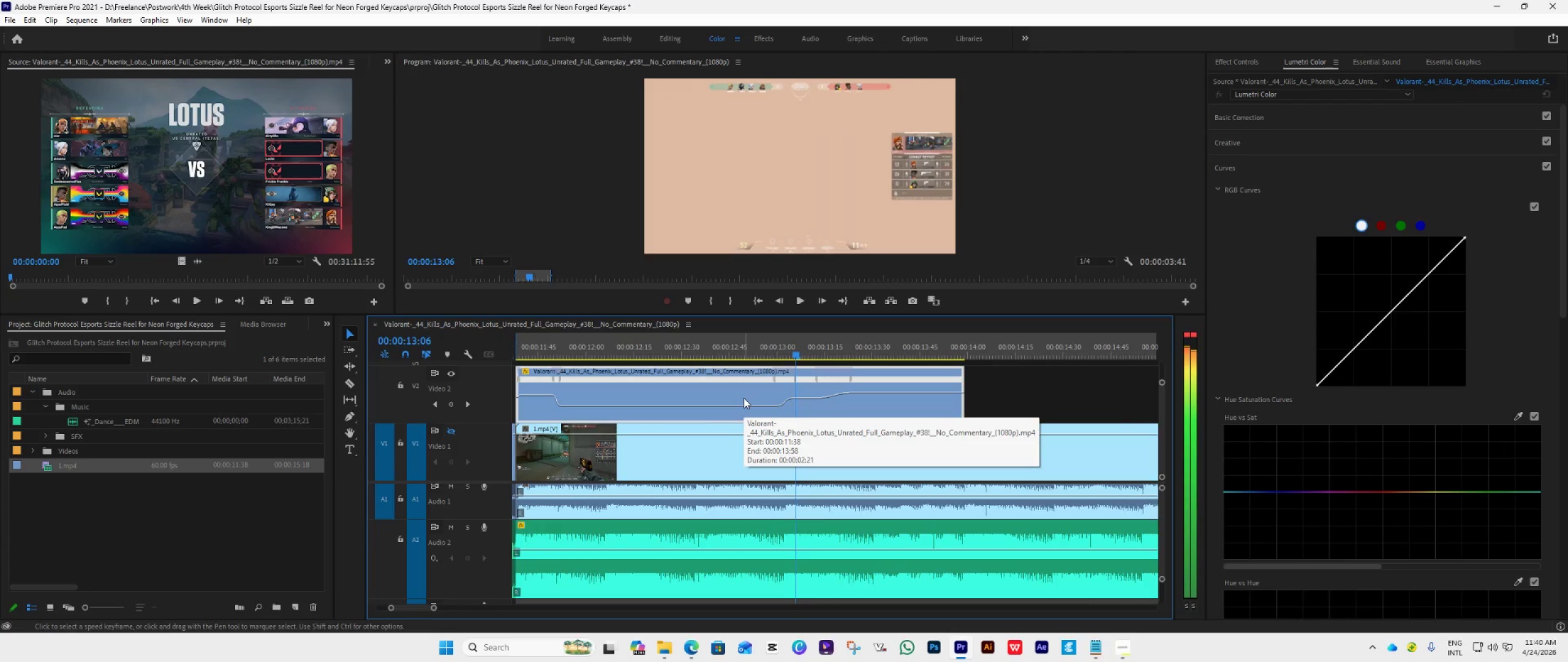 
key(ArrowRight)
 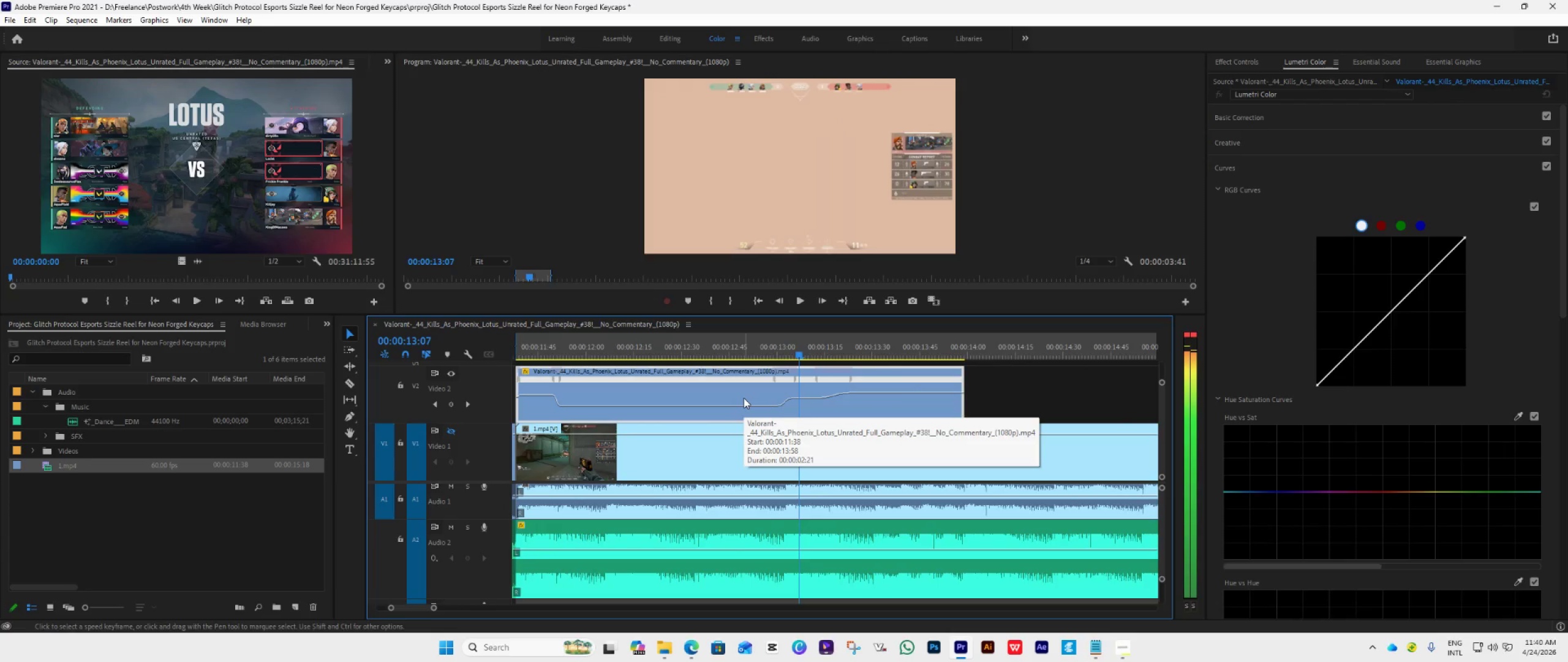 
key(ArrowRight)
 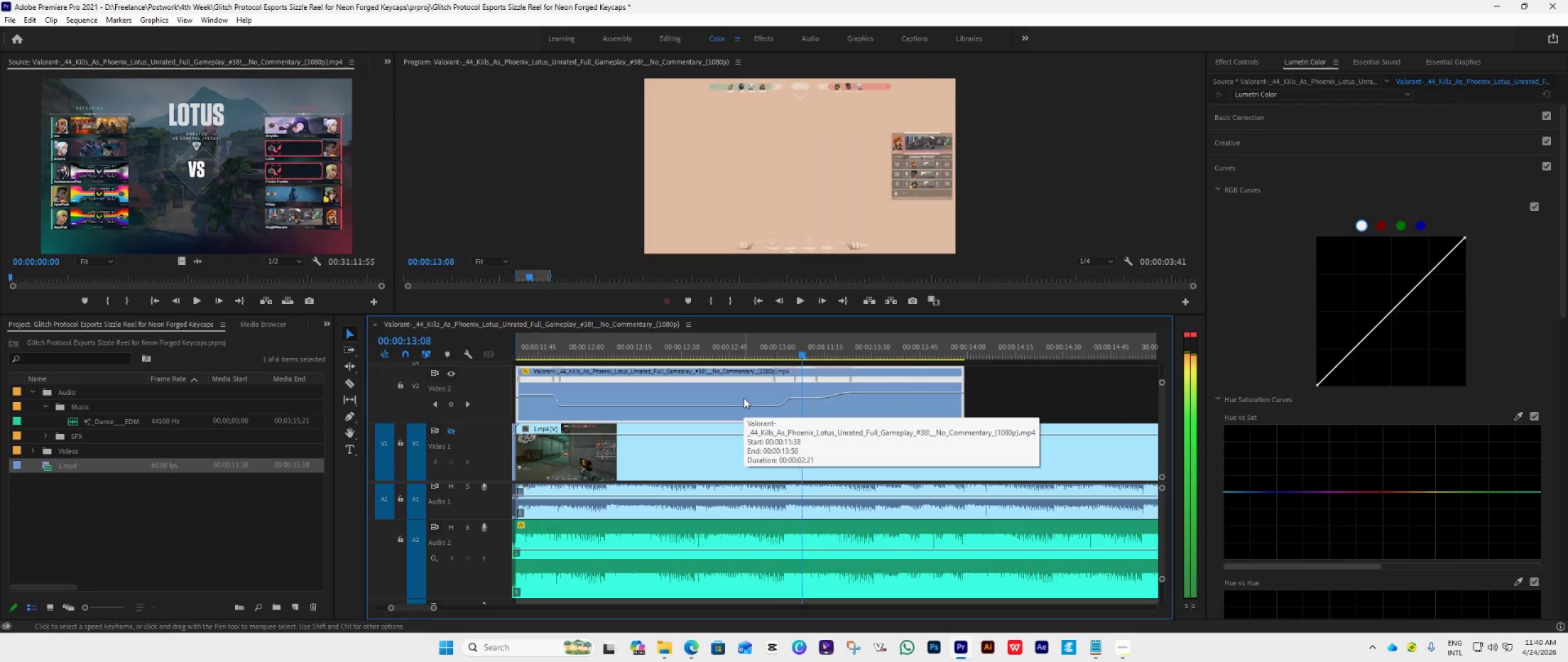 
key(ArrowRight)
 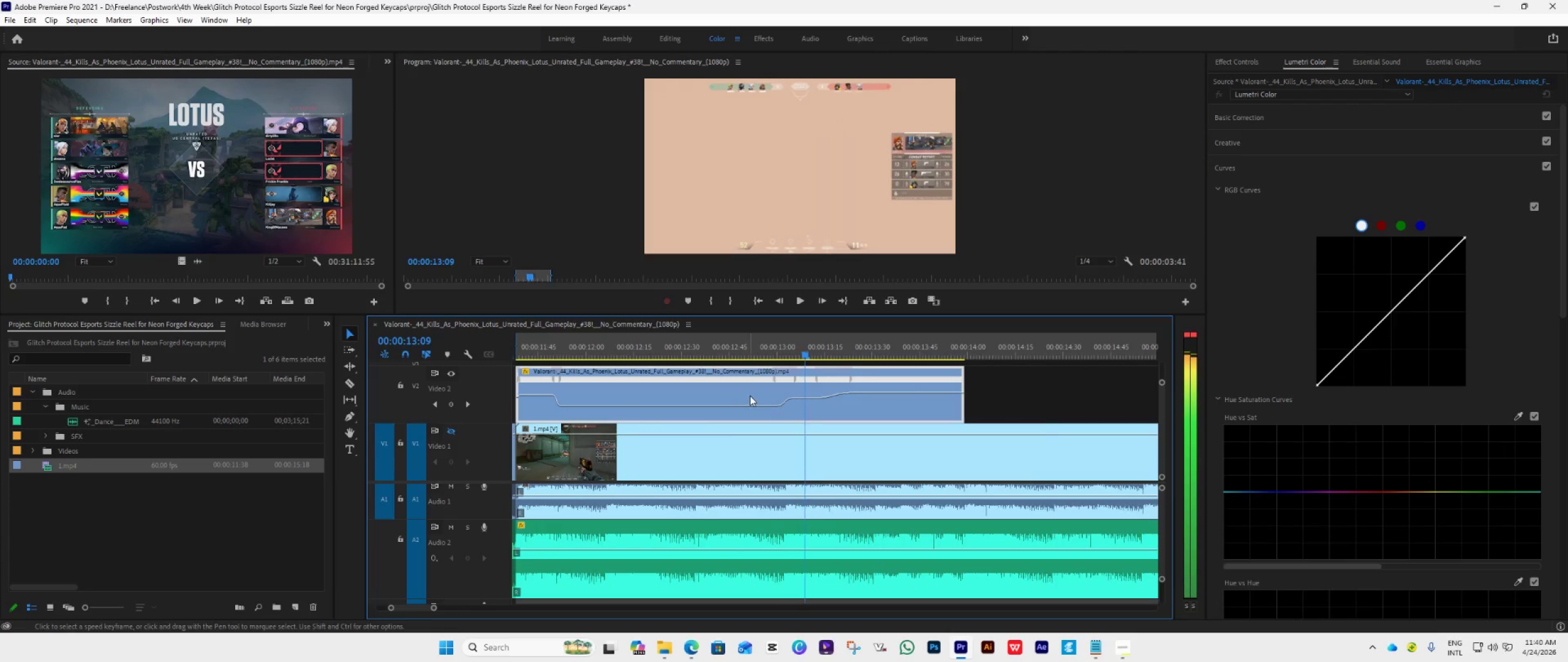 
key(ArrowRight)
 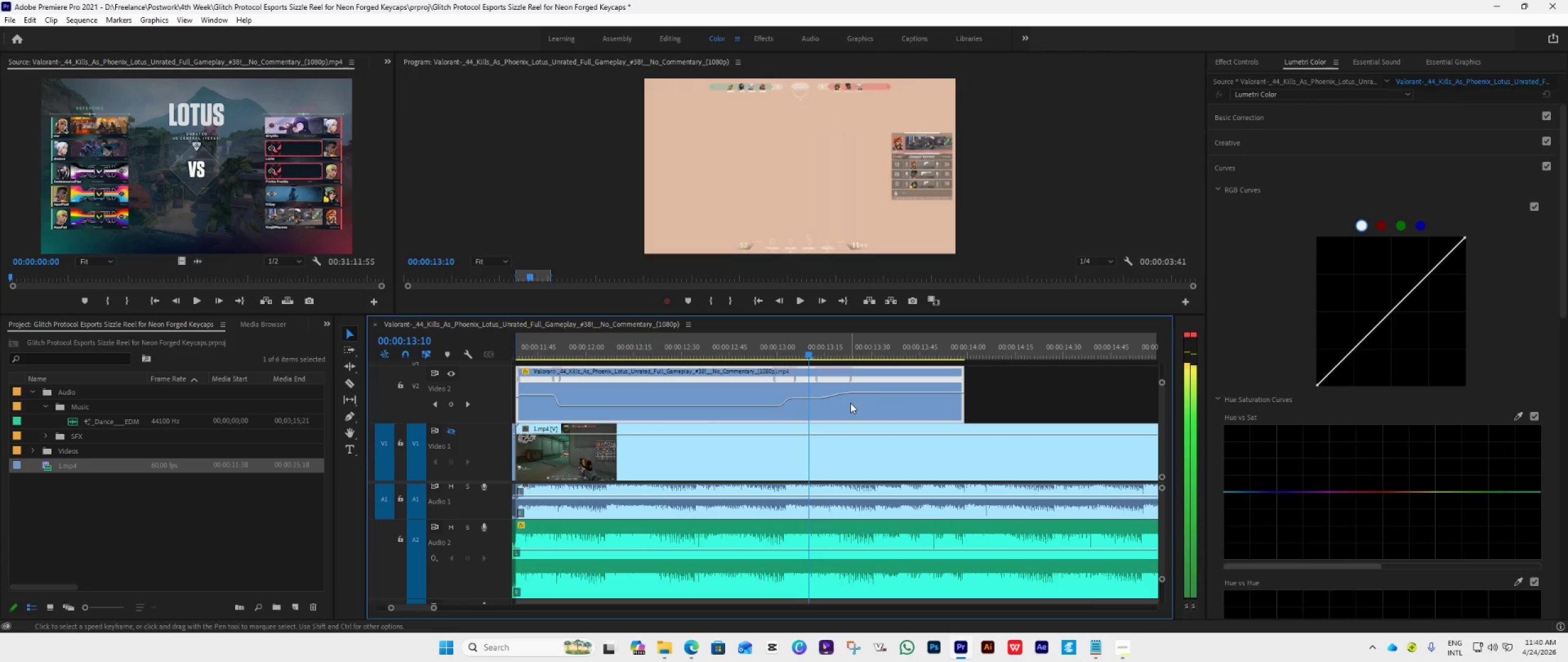 
key(ArrowRight)
 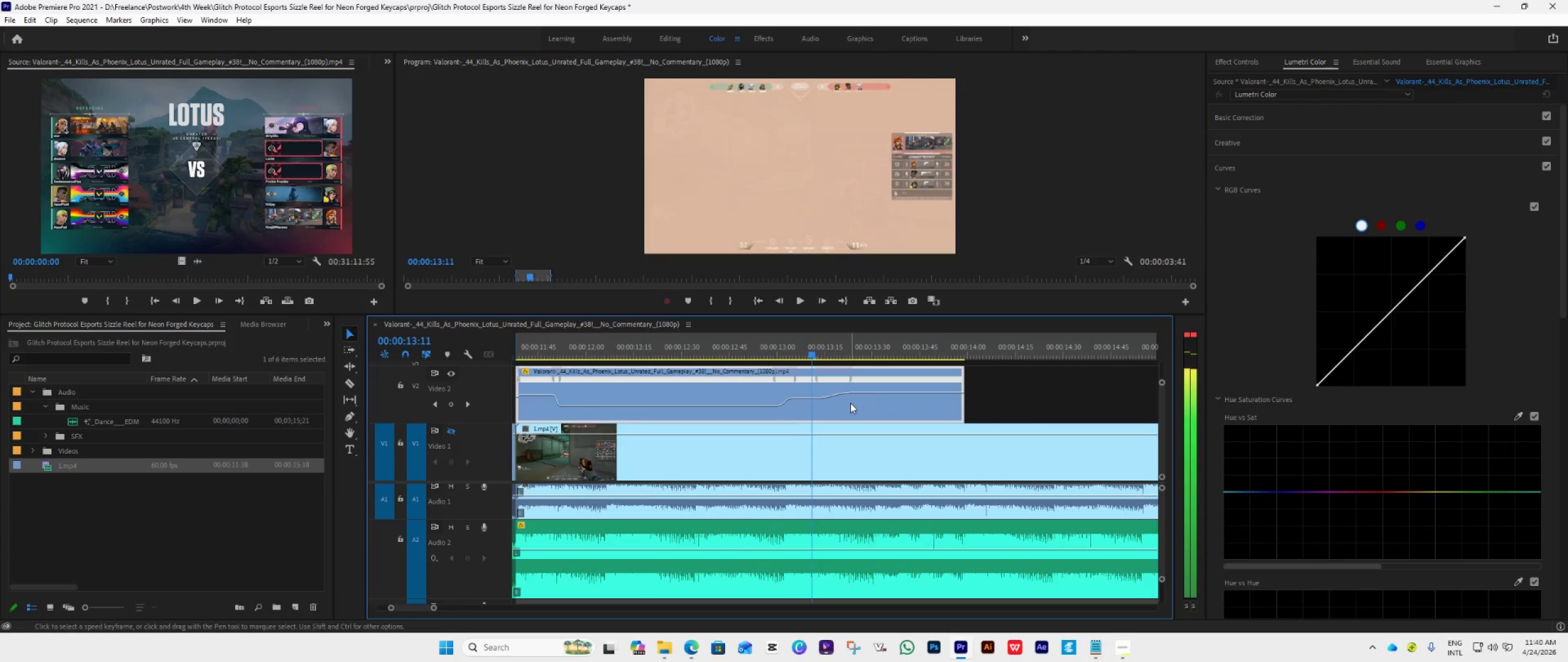 
key(ArrowRight)
 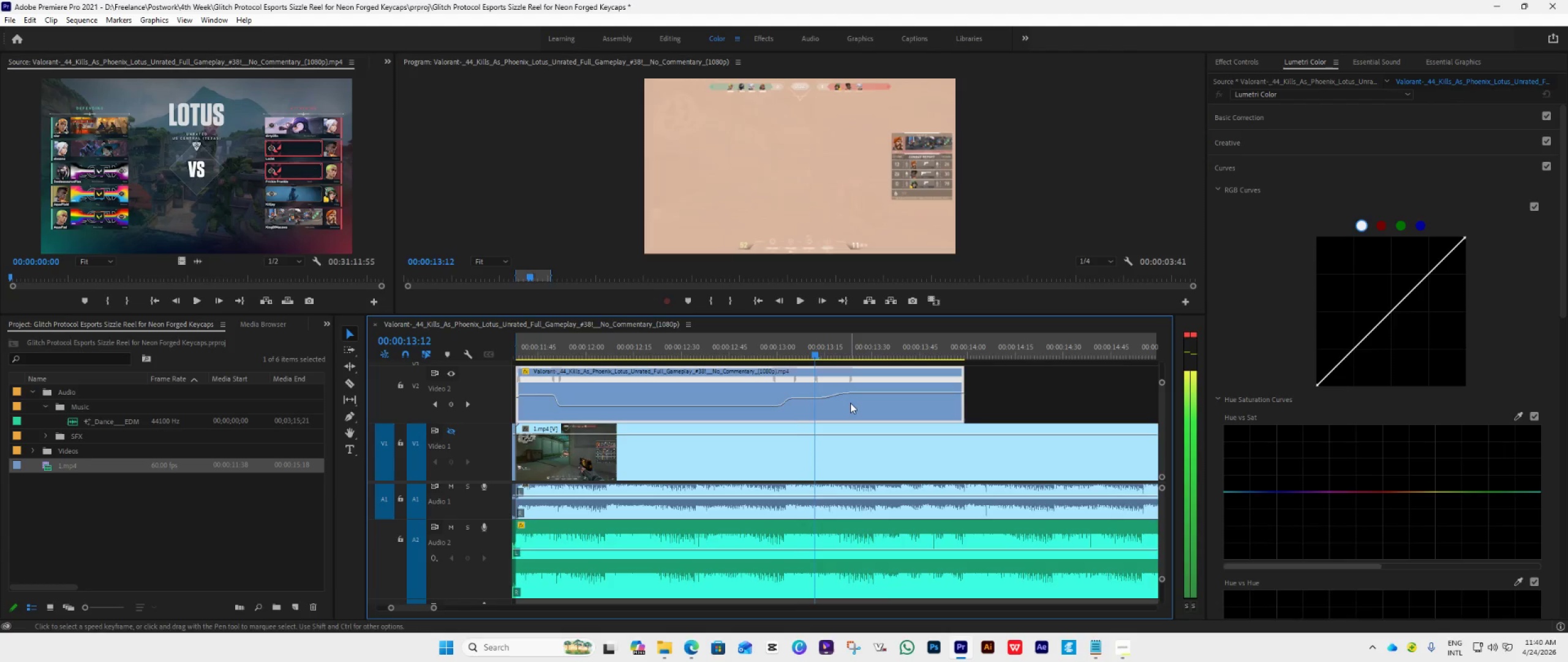 
key(ArrowRight)
 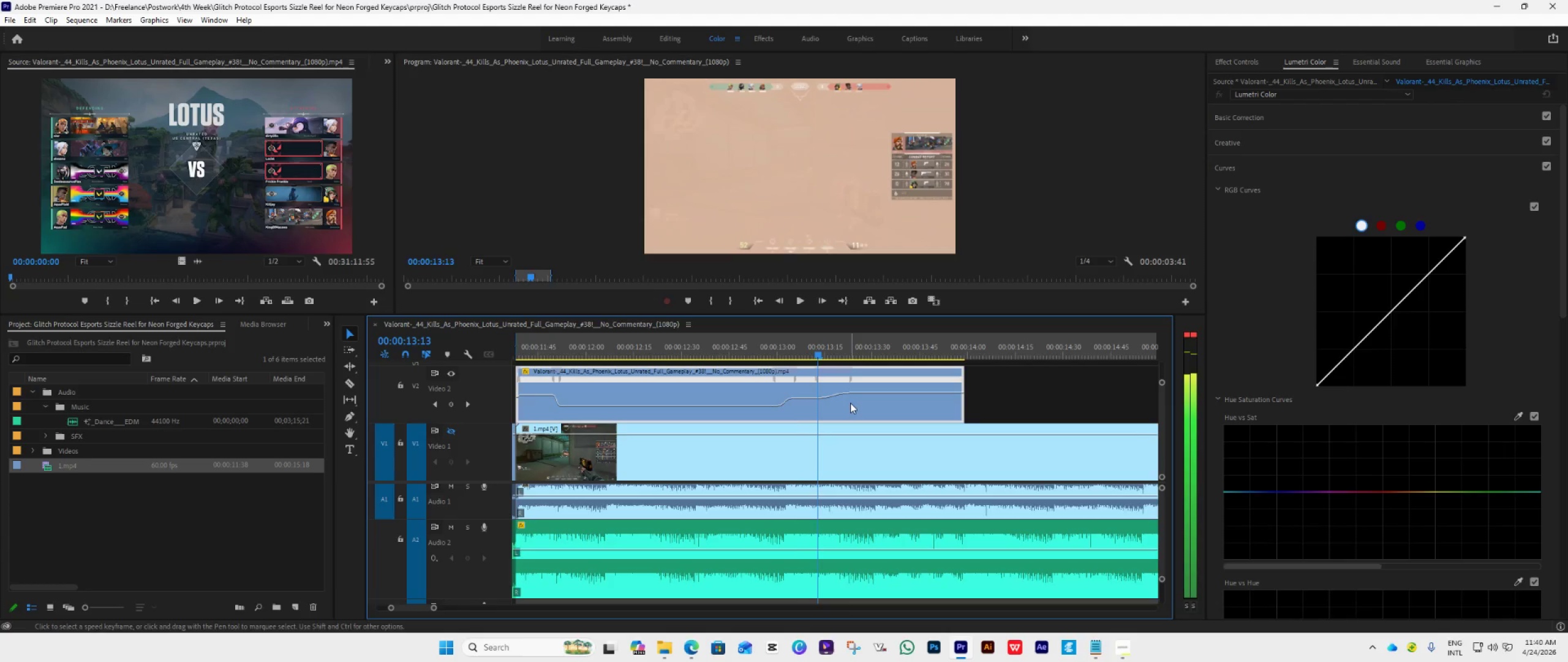 
key(ArrowRight)
 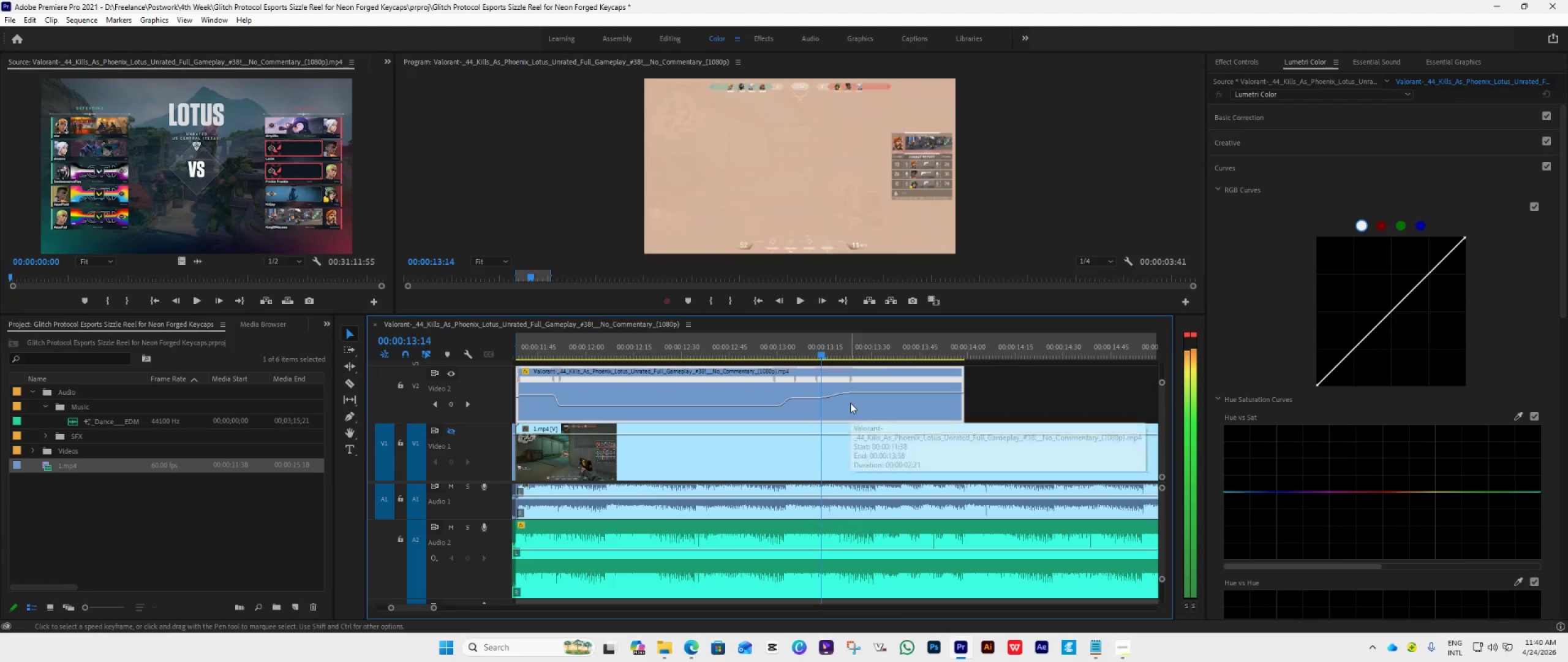 
key(ArrowRight)
 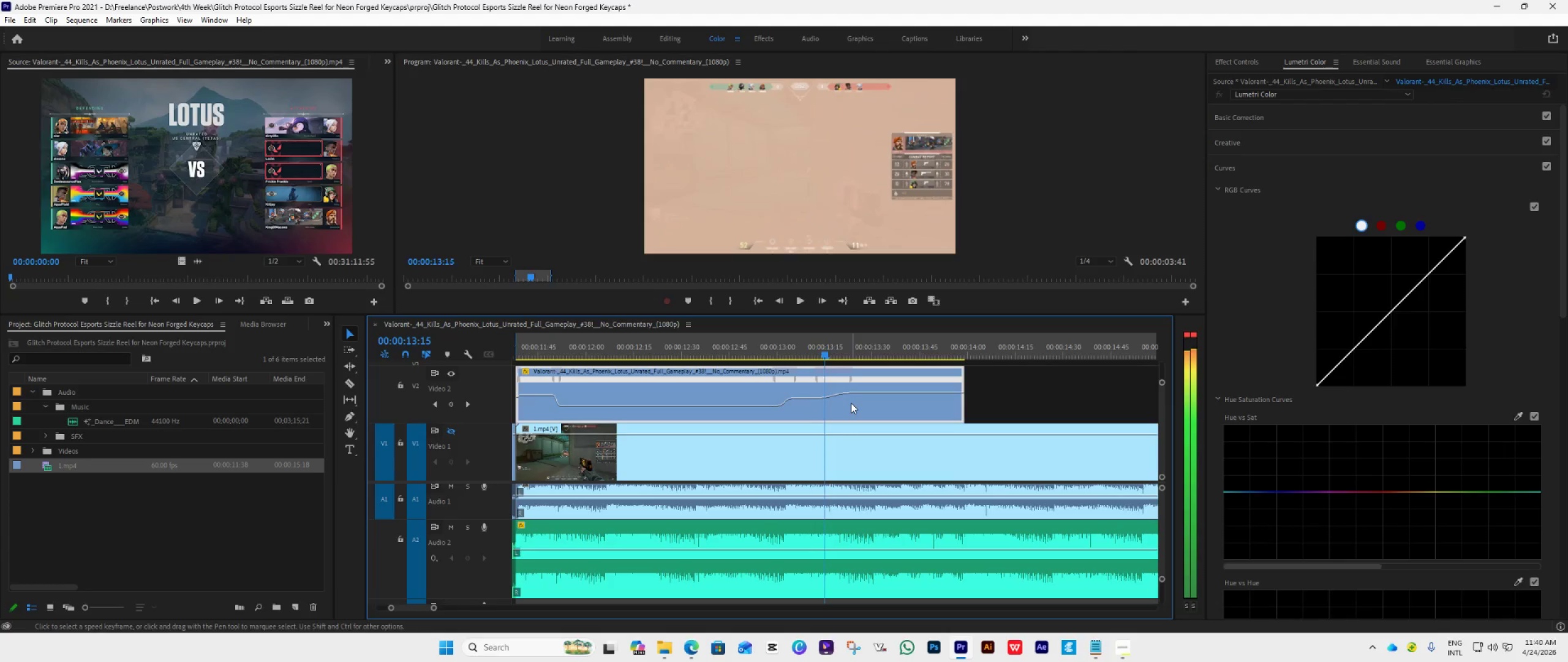 
key(ArrowRight)
 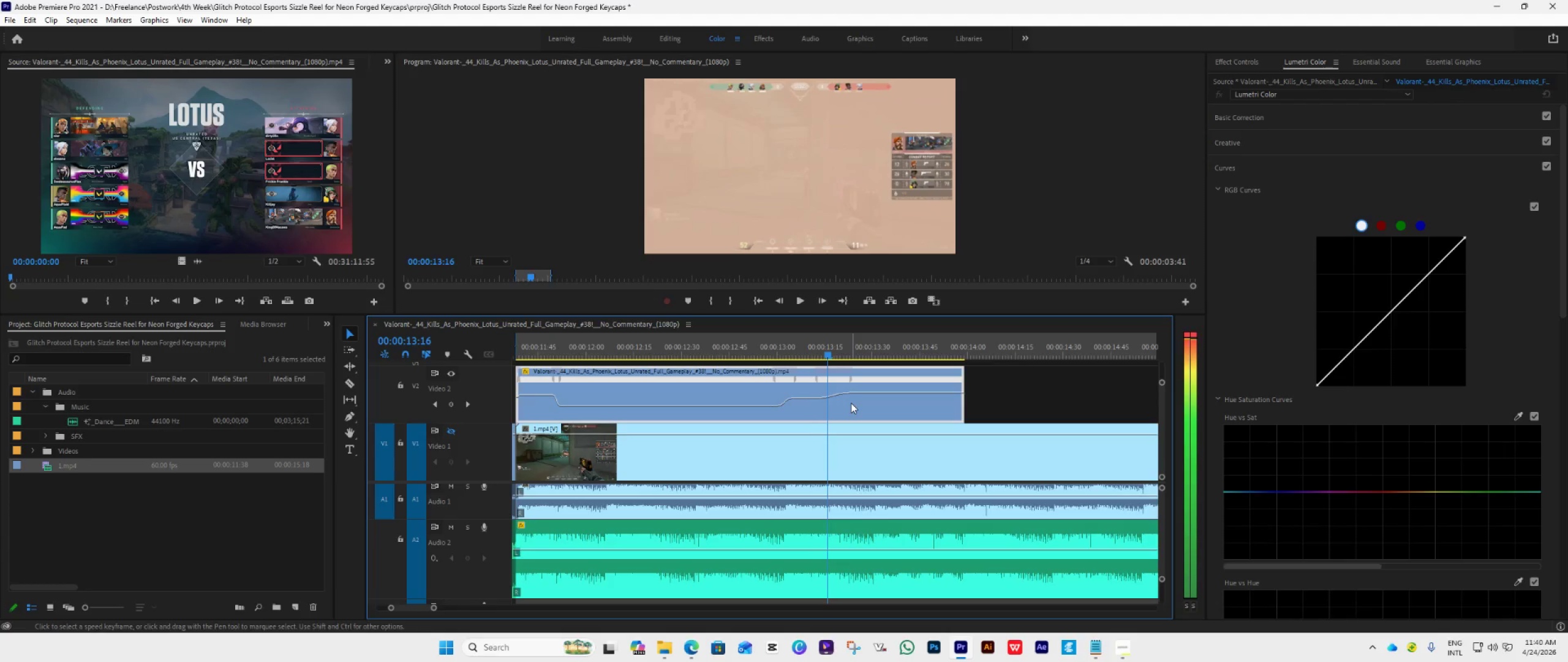 
key(ArrowRight)
 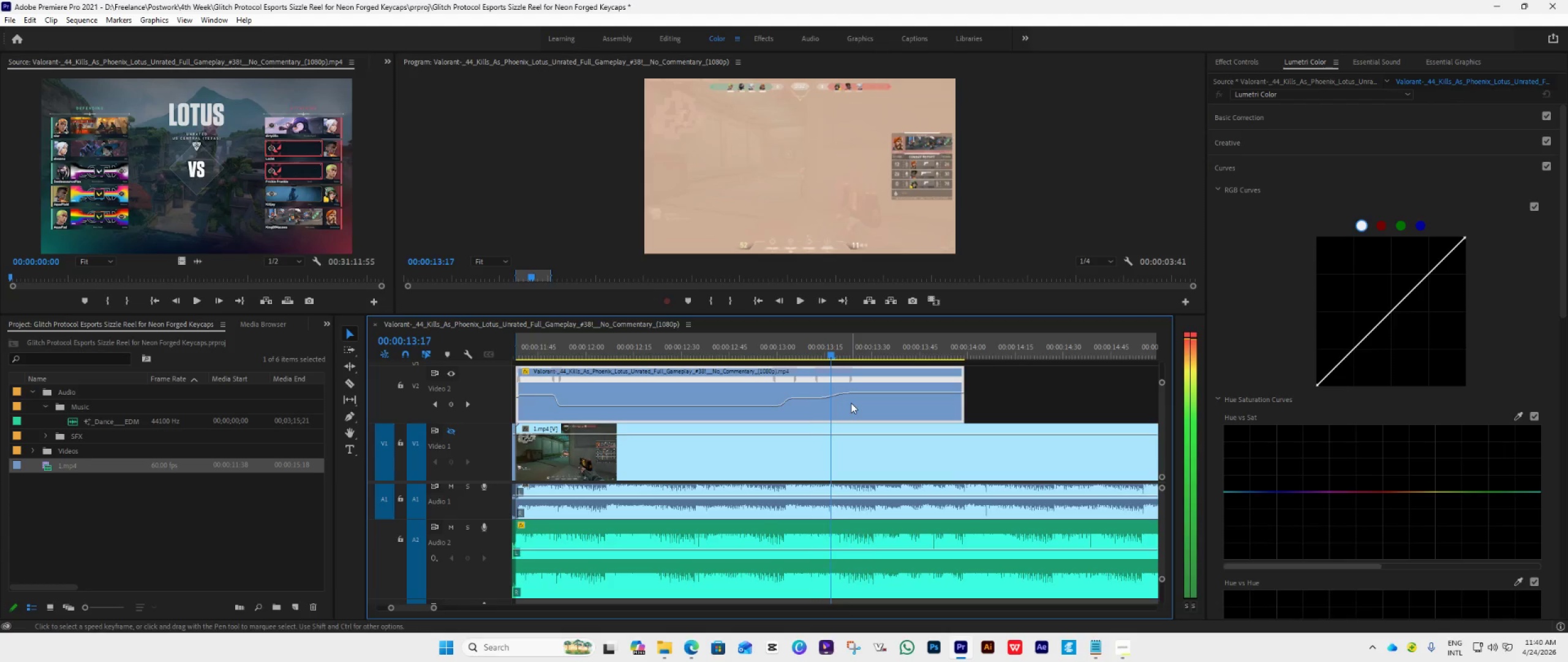 
key(ArrowRight)
 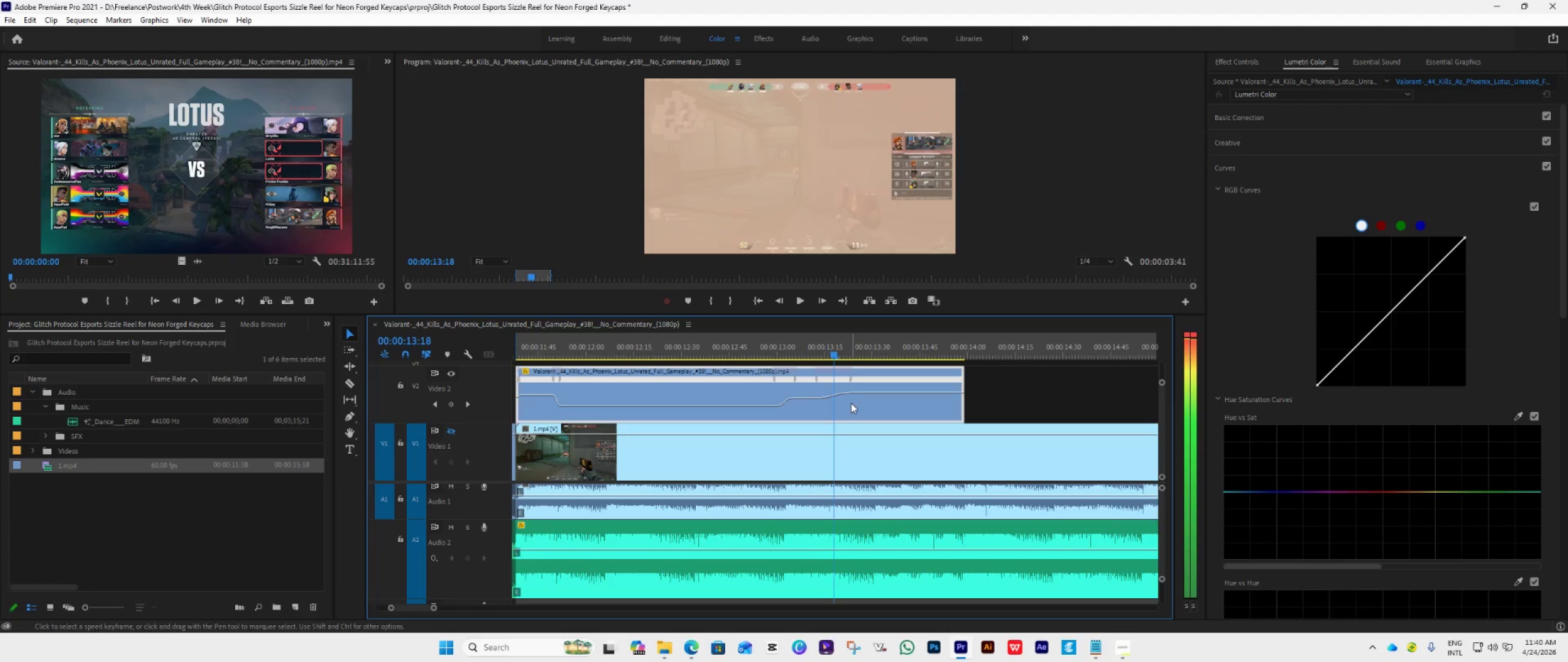 
key(ArrowRight)
 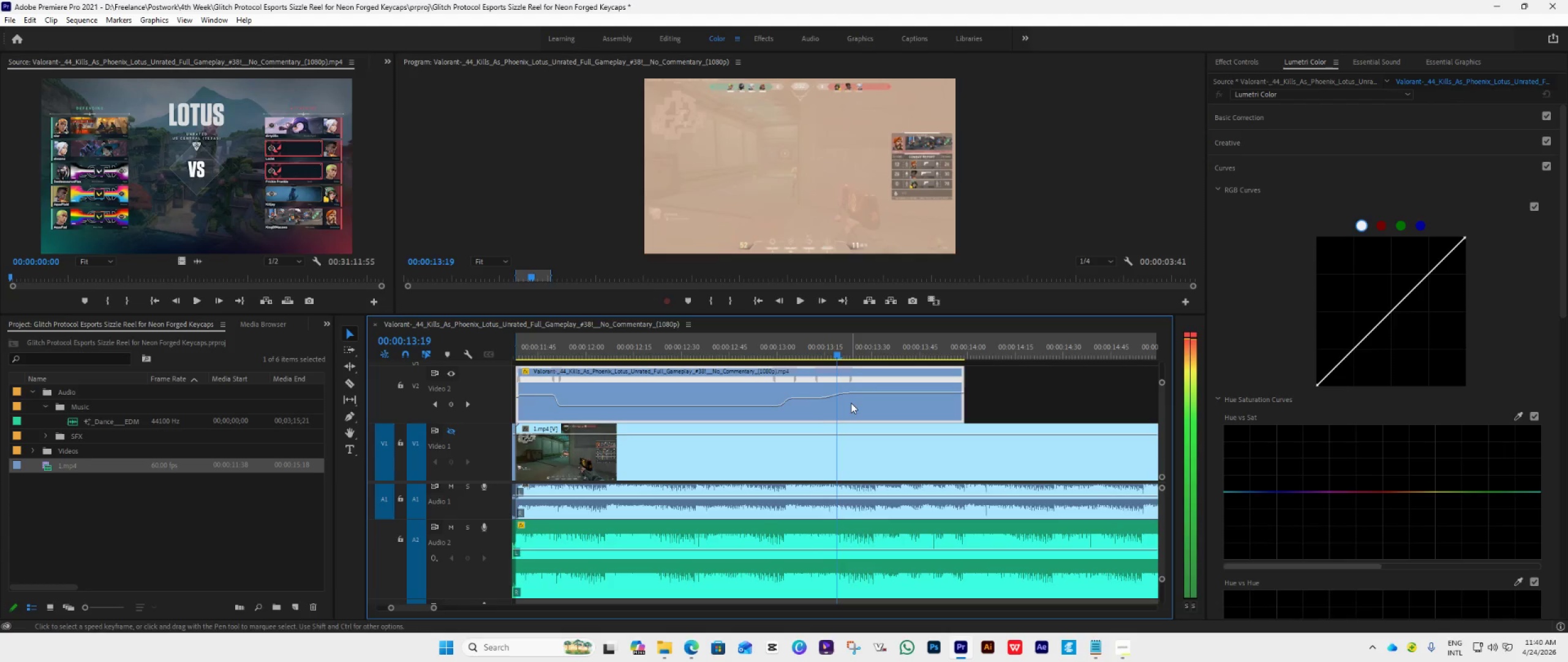 
key(ArrowRight)
 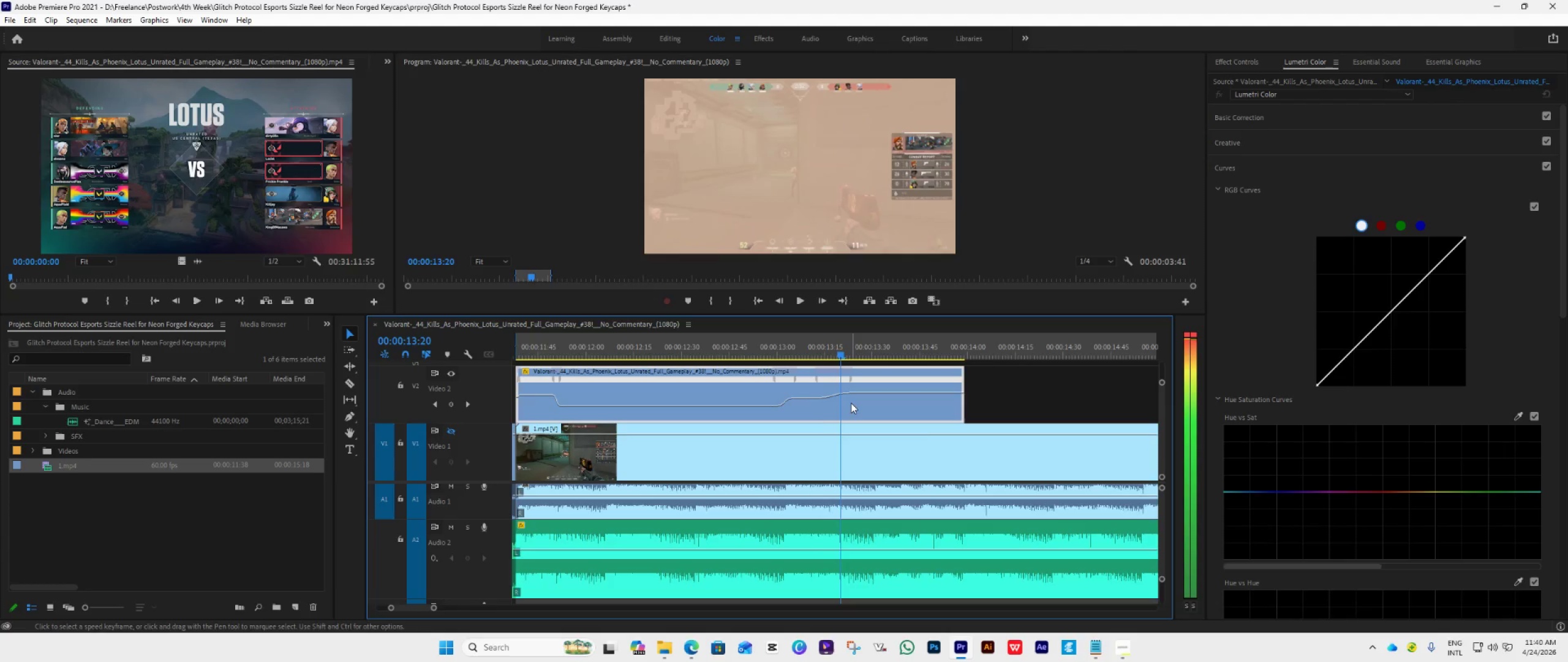 
key(ArrowRight)
 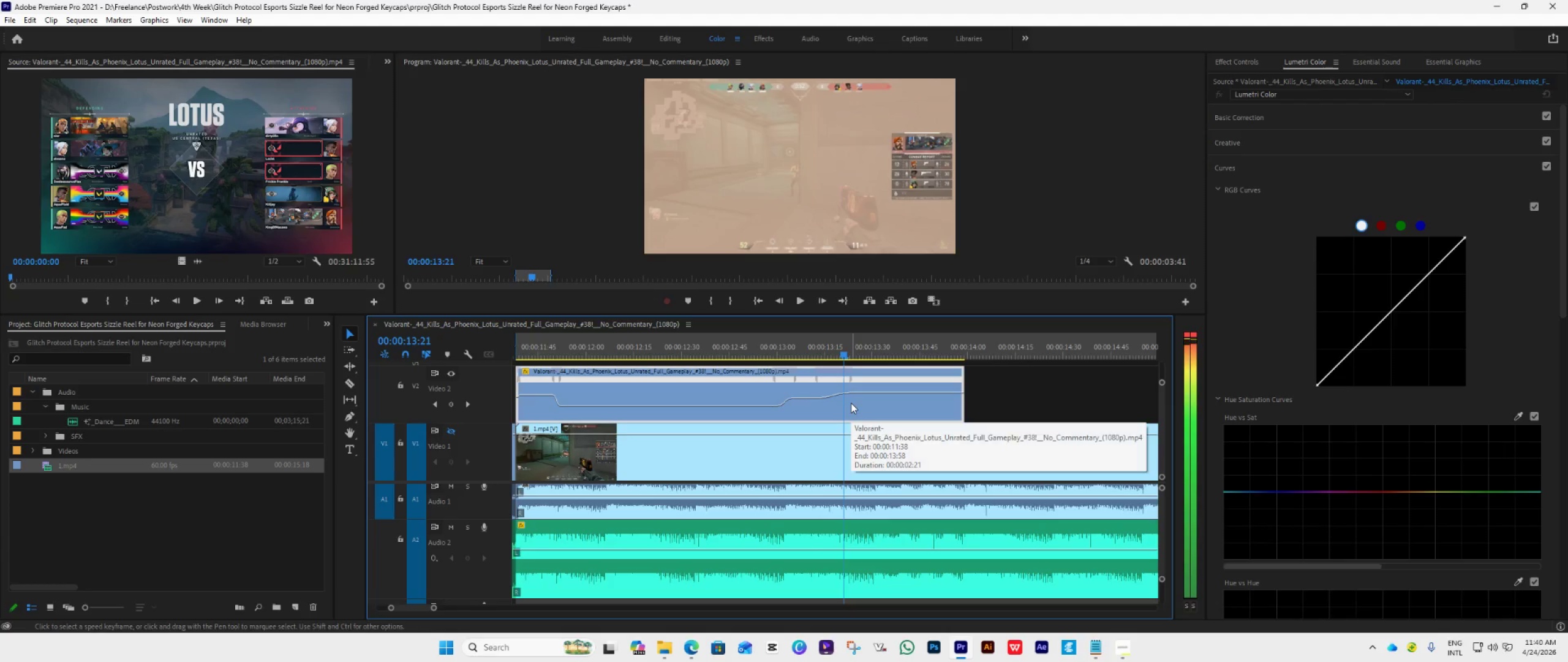 
key(ArrowRight)
 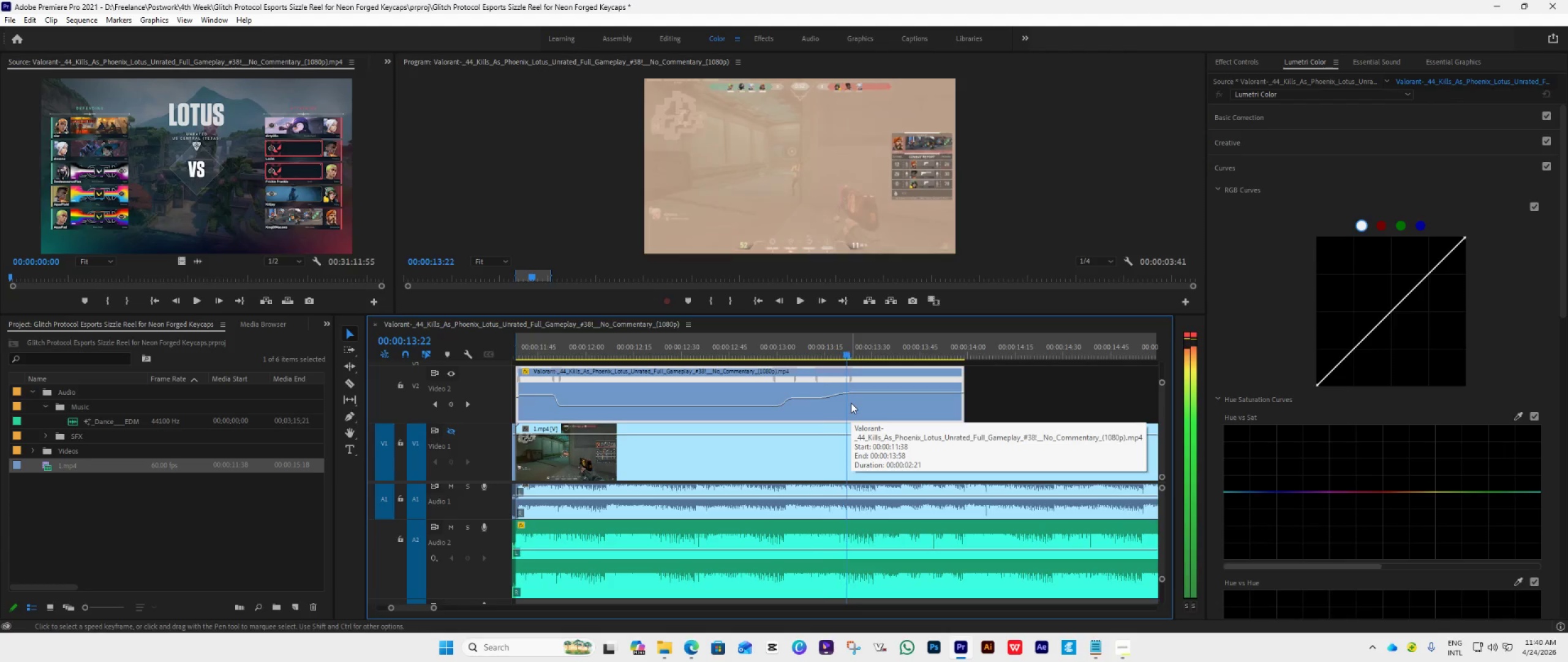 
key(ArrowRight)
 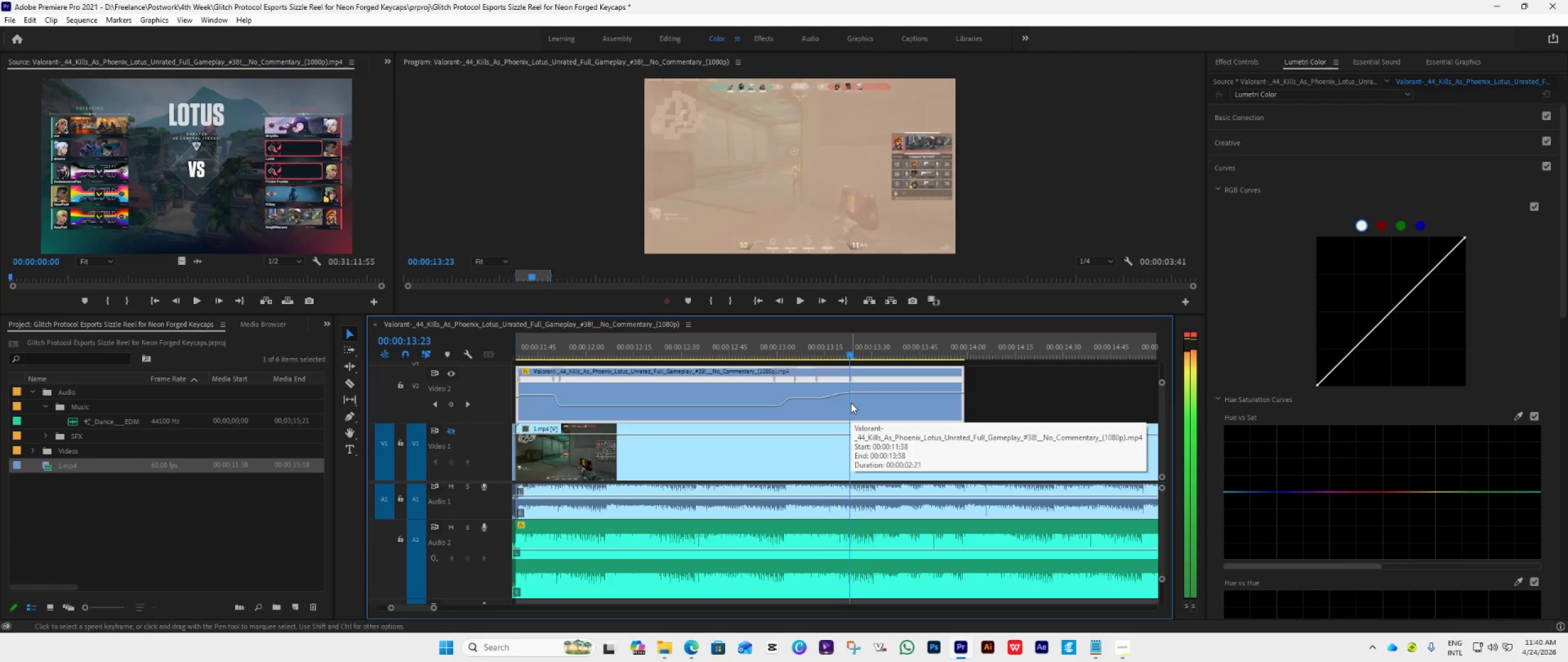 
key(ArrowRight)
 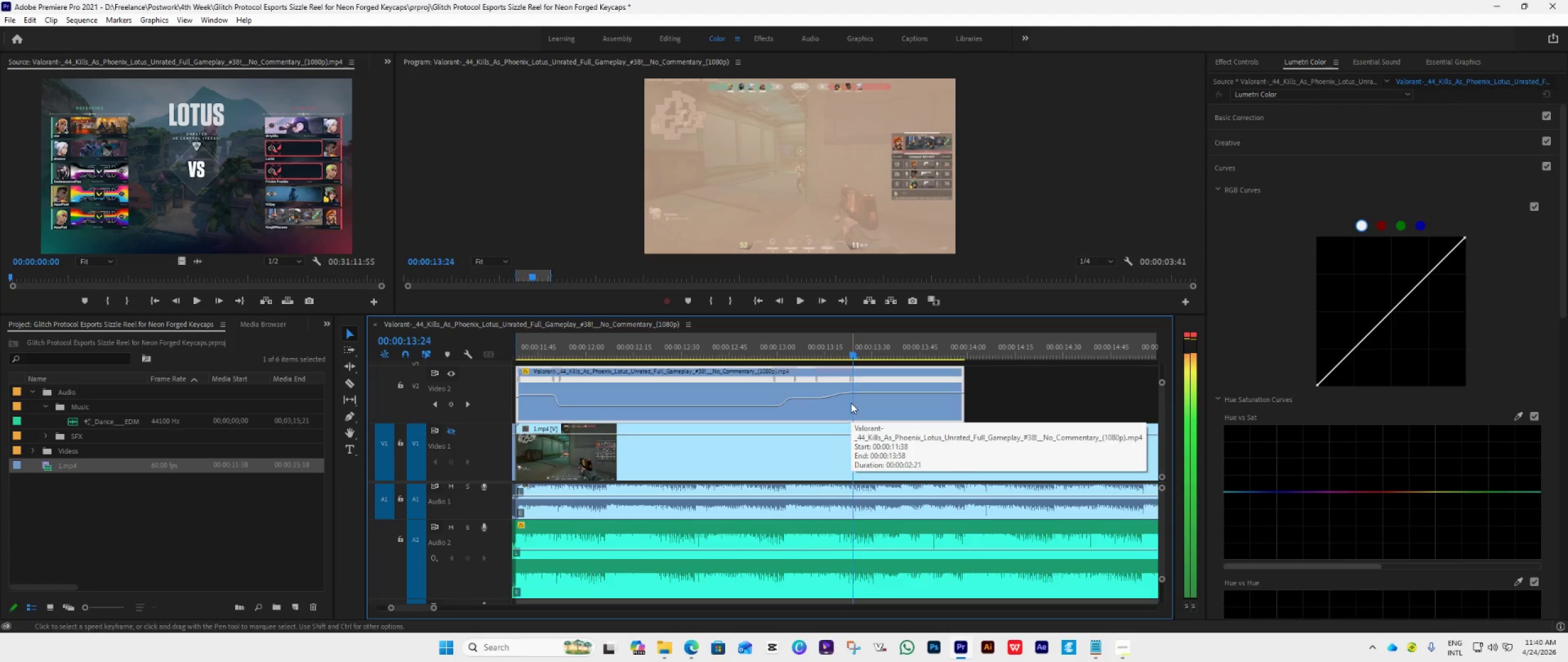 
key(ArrowRight)
 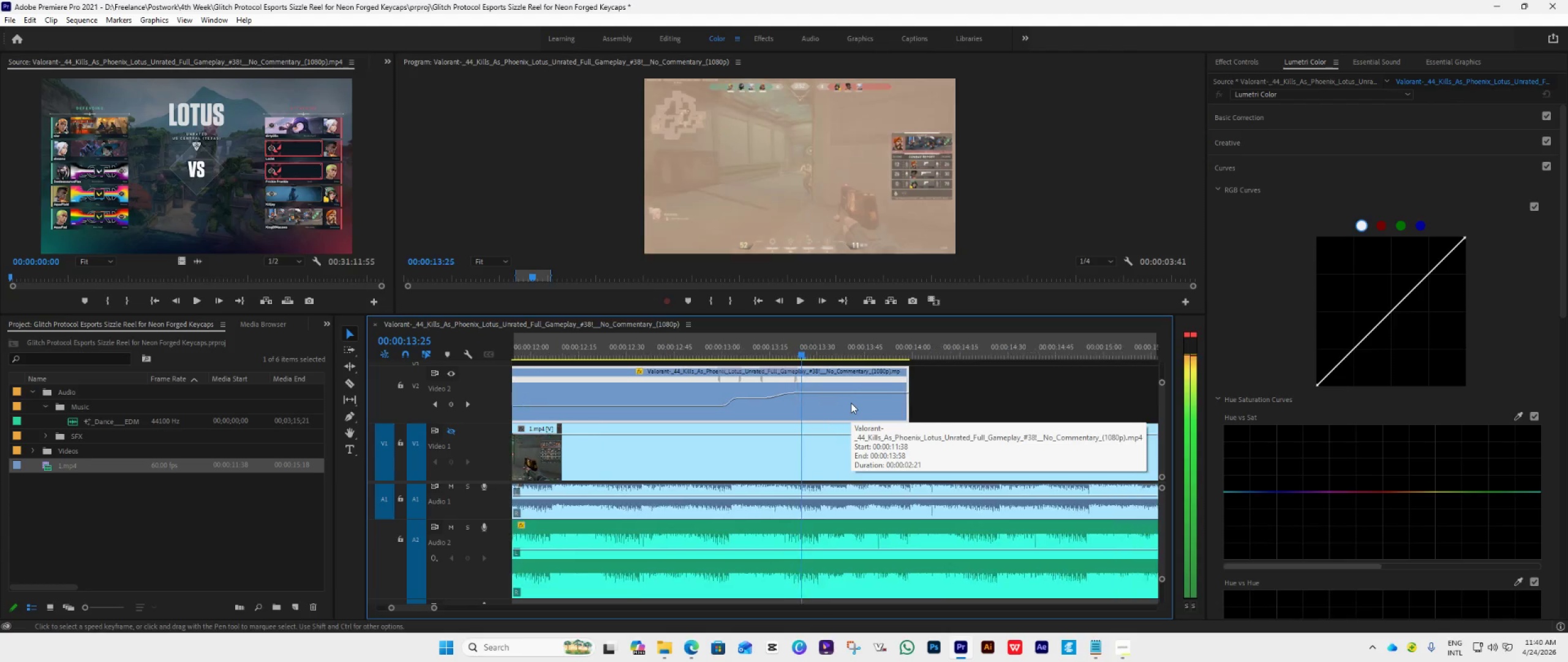 
key(ArrowRight)
 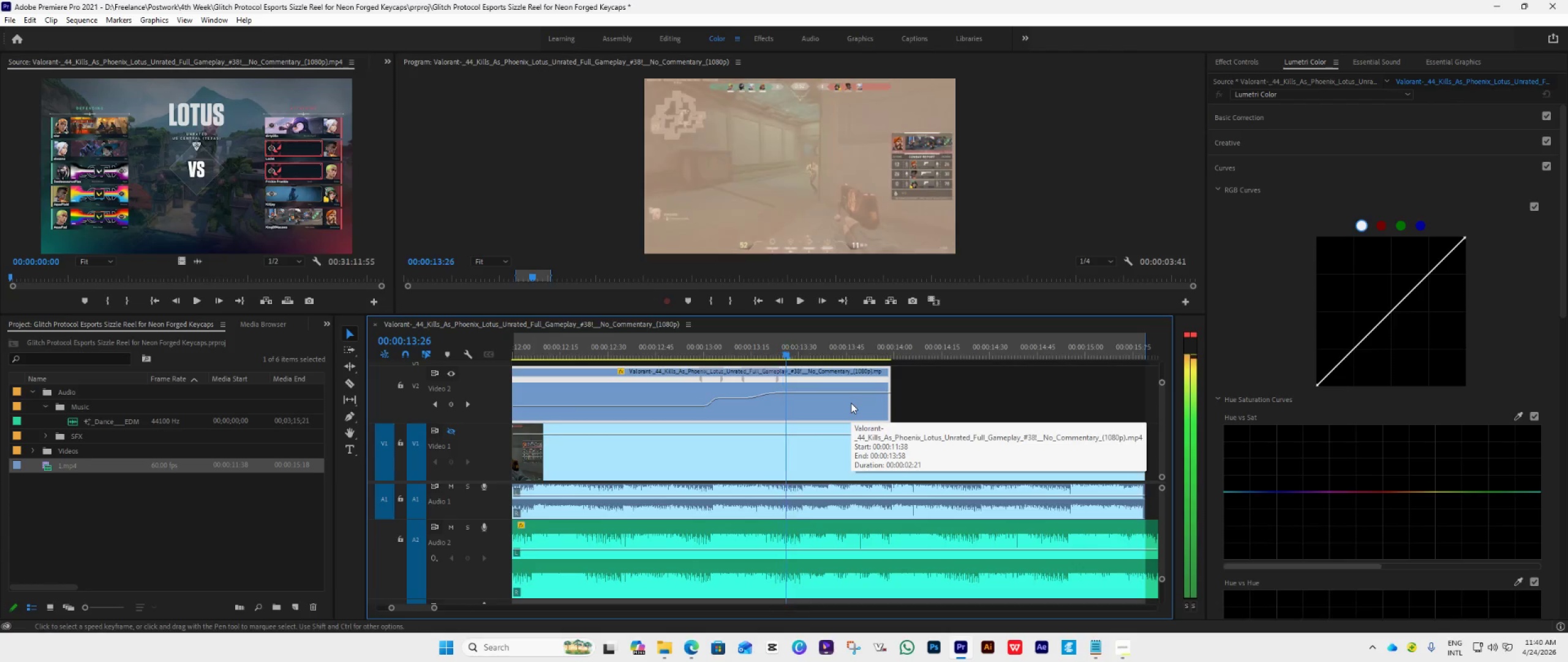 
key(ArrowRight)
 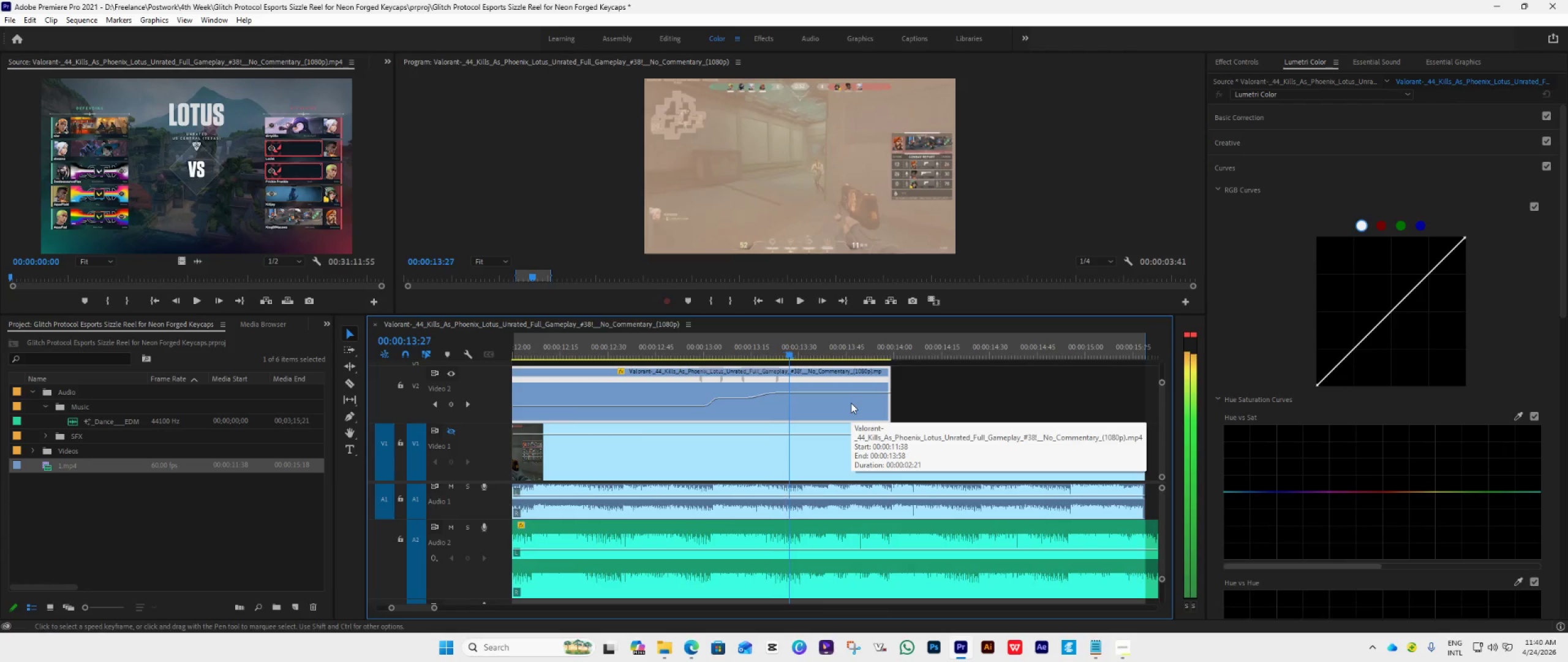 
key(ArrowRight)
 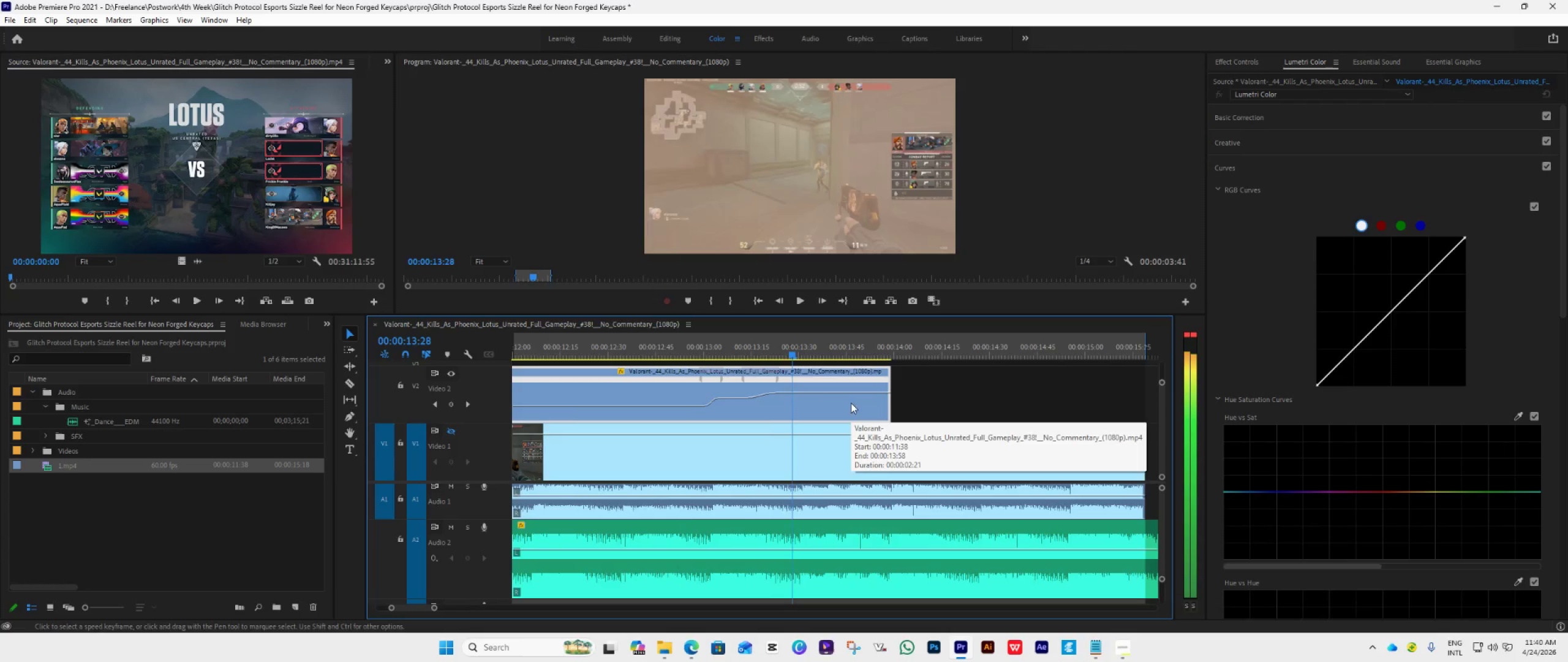 
scroll: coordinate [851, 403], scroll_direction: down, amount: 4.0
 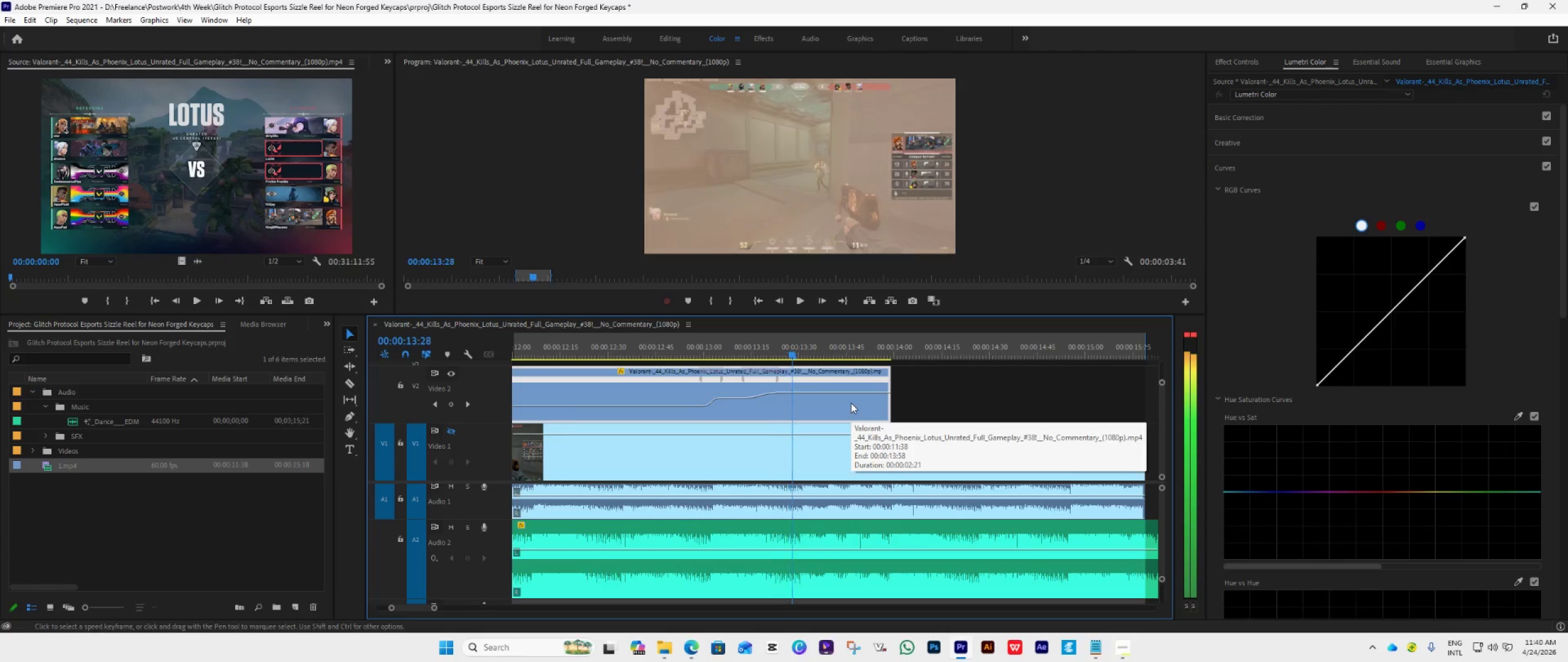 
key(ArrowRight)
 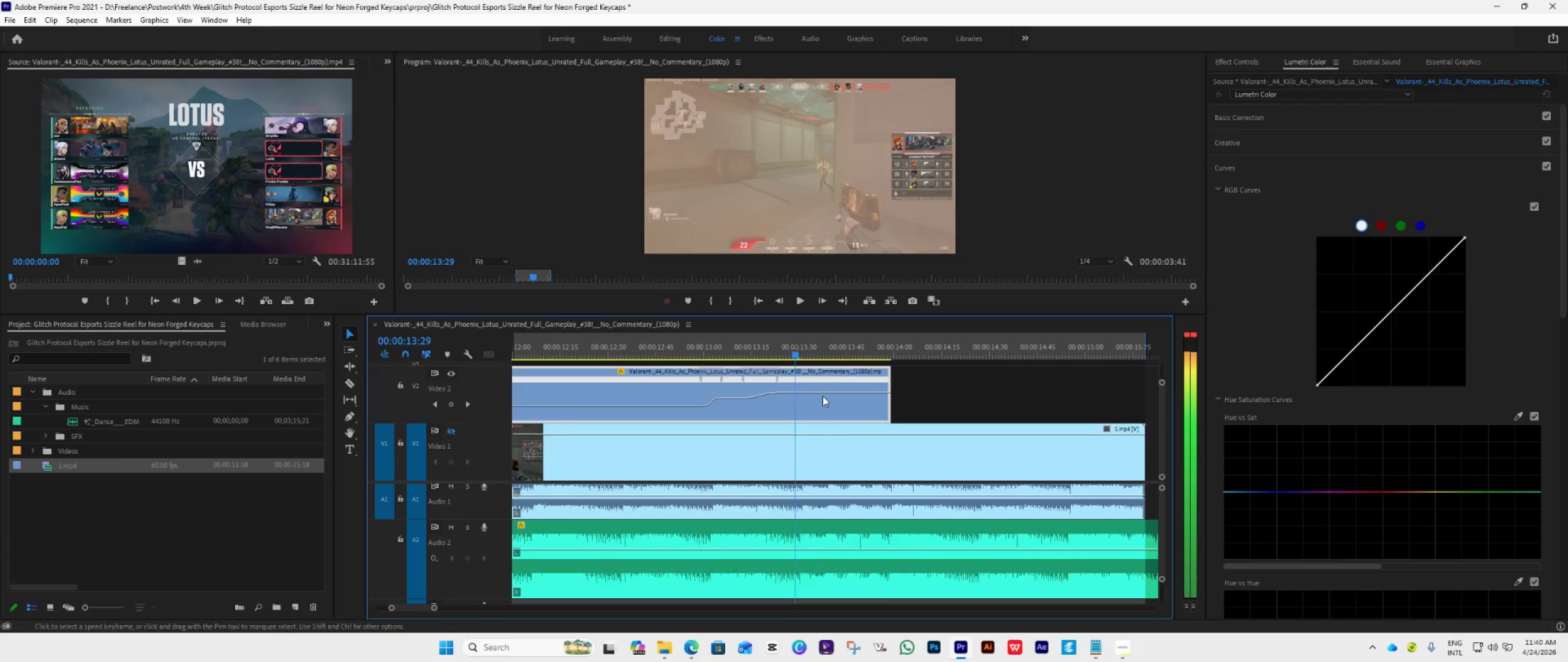 
key(ArrowRight)
 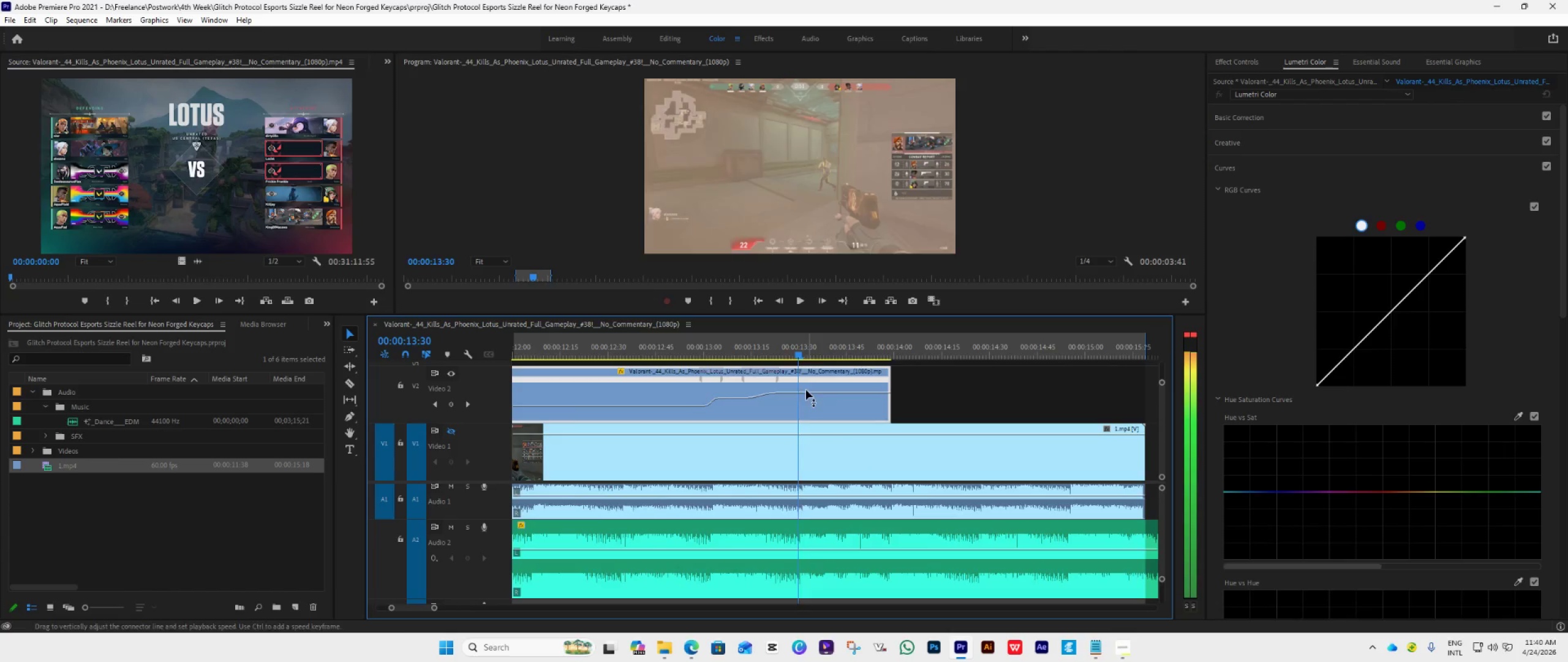 
key(ArrowRight)
 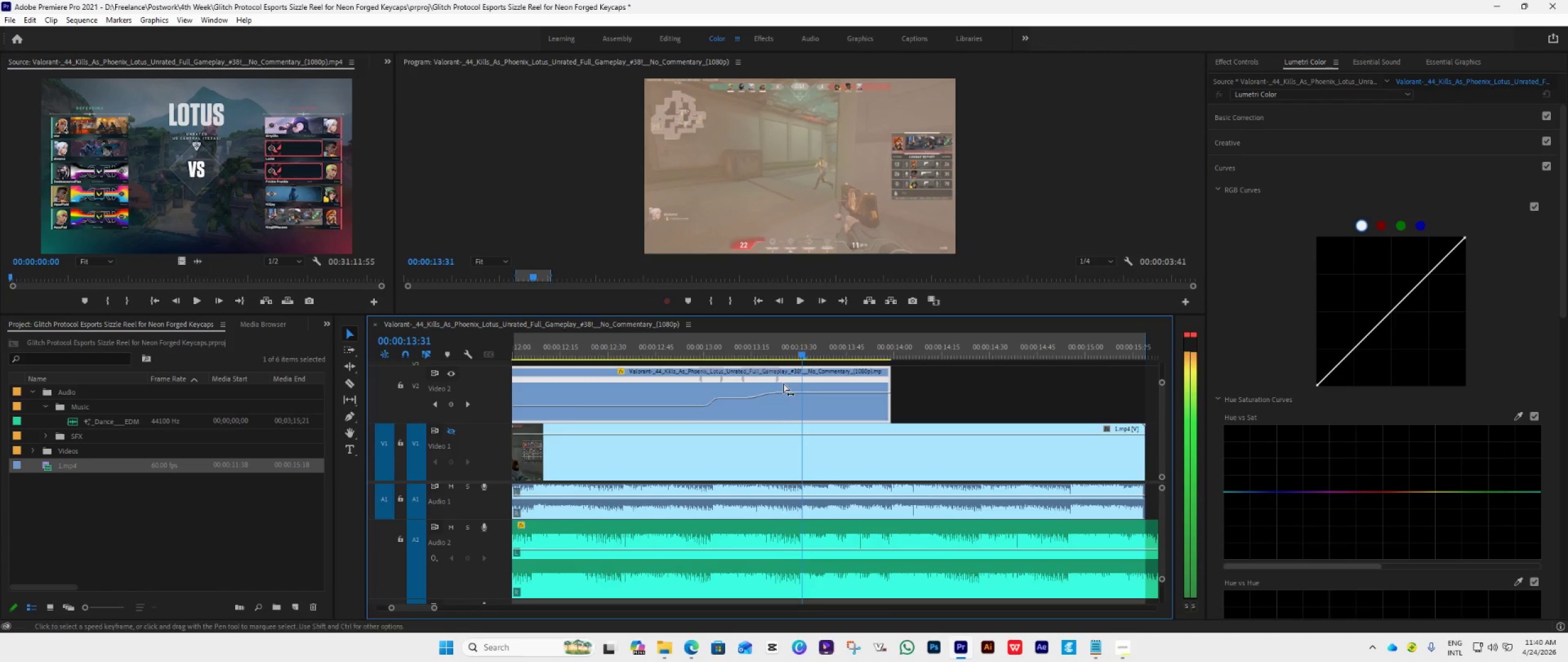 
key(ArrowRight)
 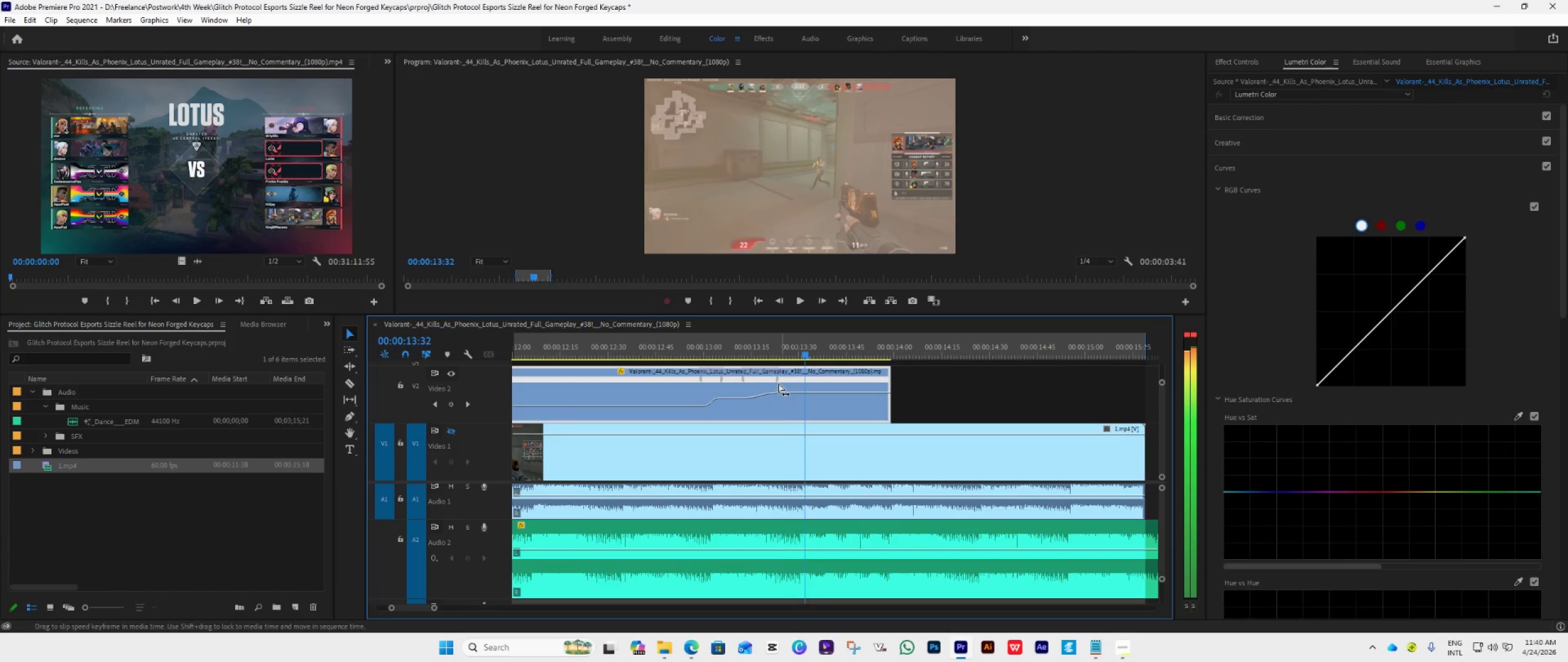 
key(ArrowRight)
 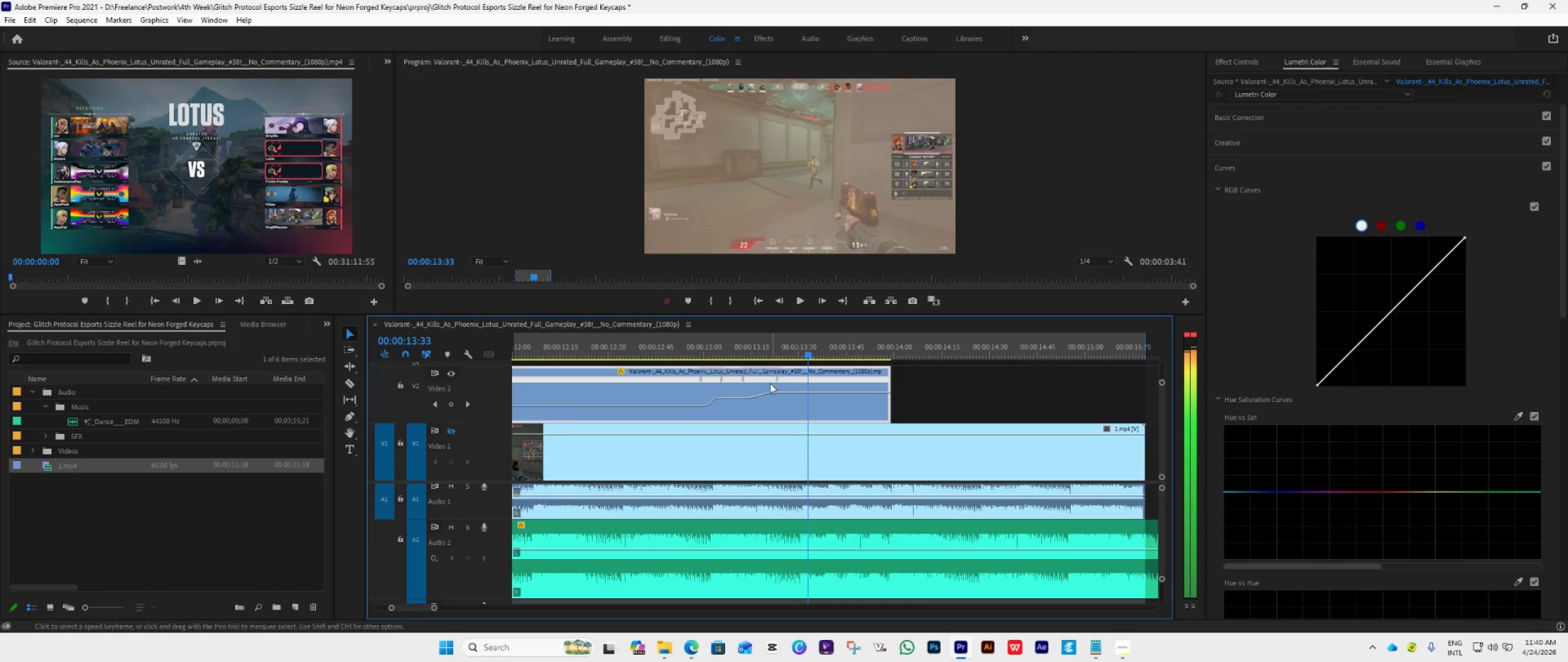 
key(ArrowRight)
 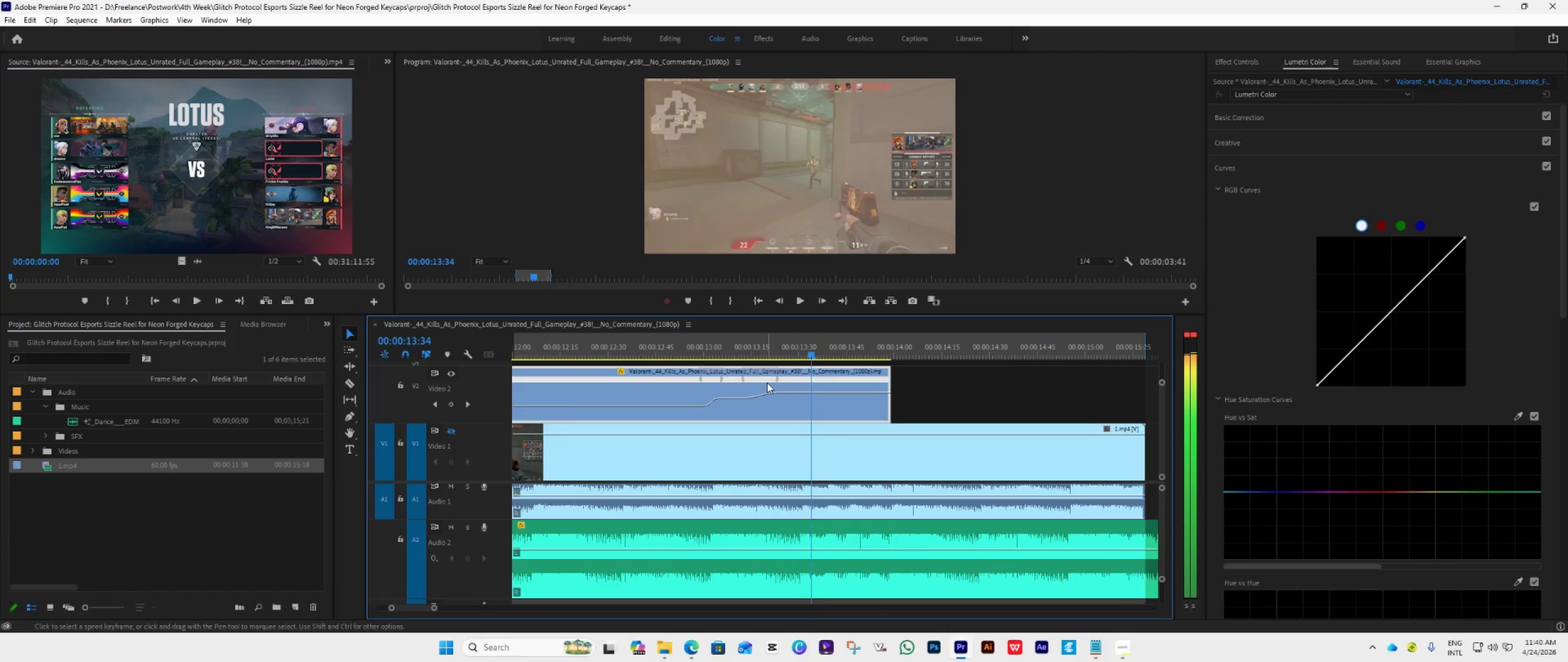 
key(ArrowRight)
 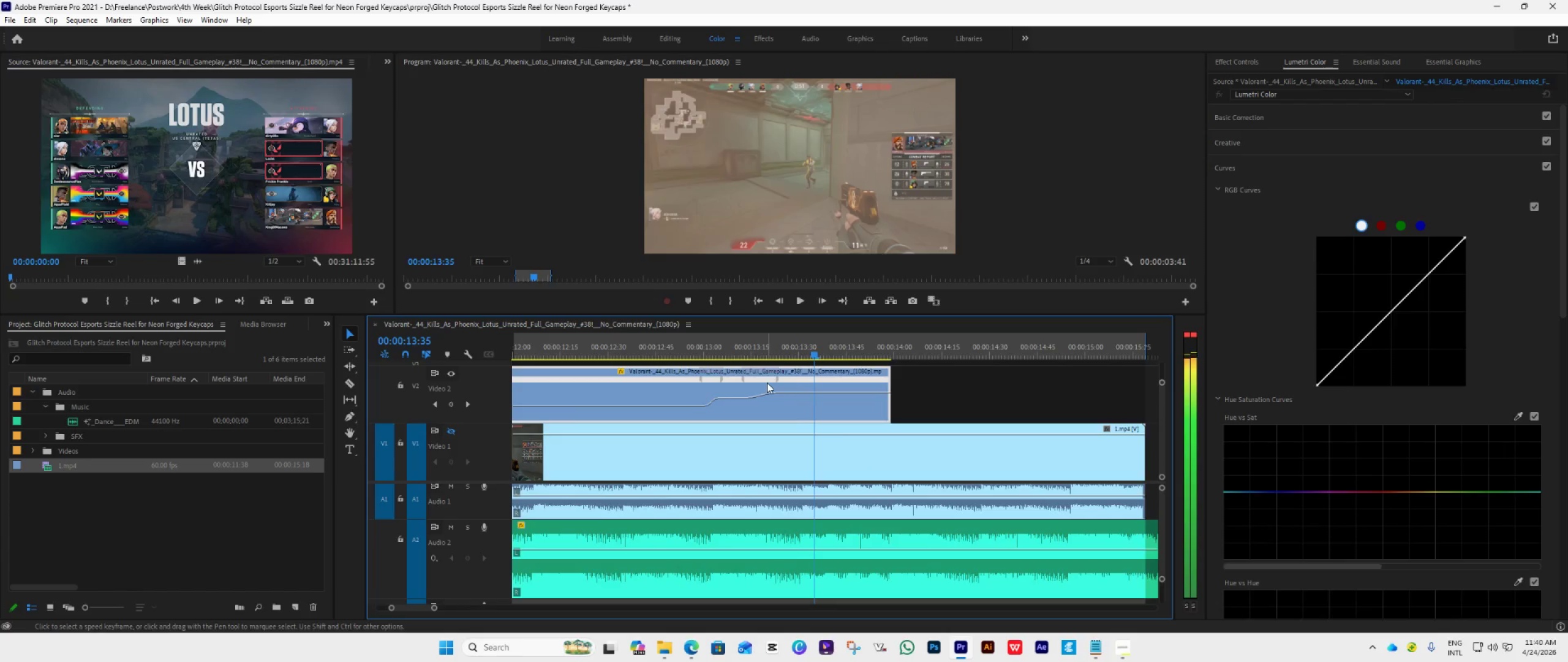 
key(ArrowRight)
 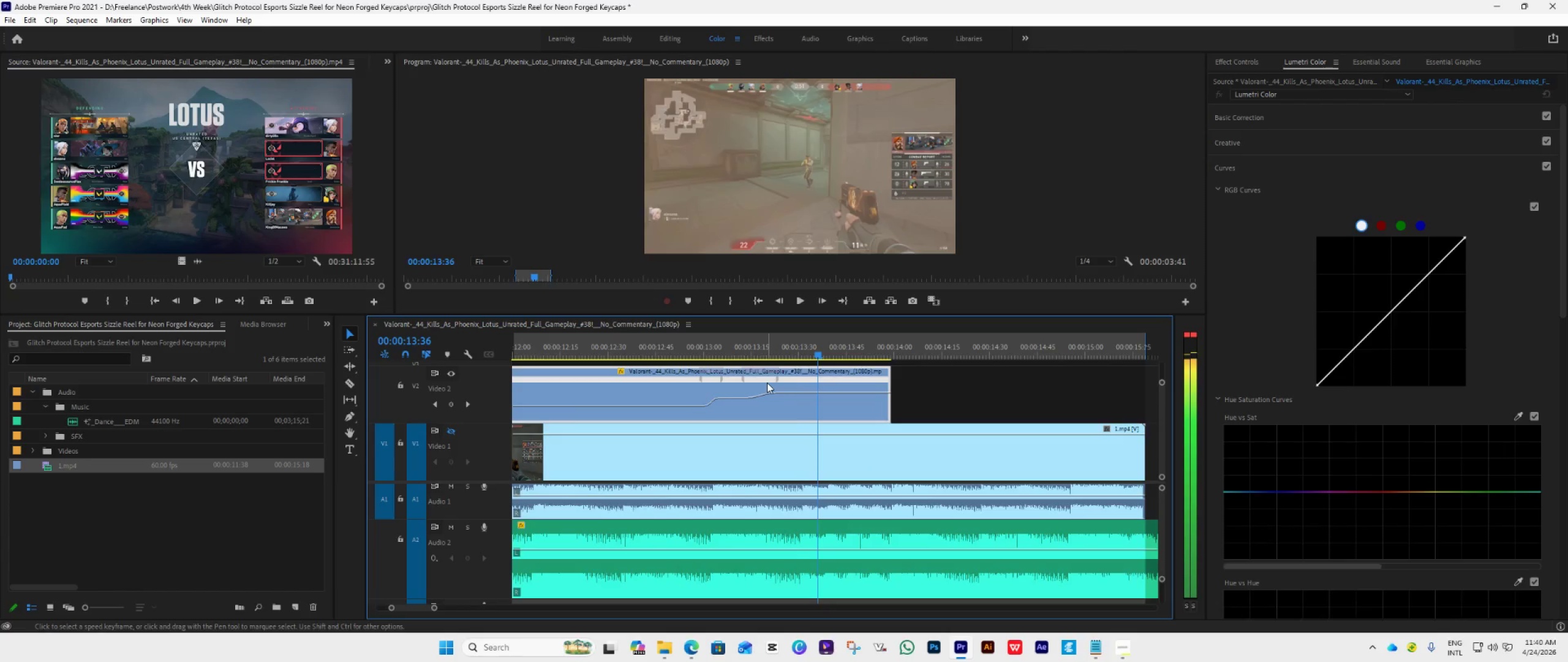 
key(ArrowRight)
 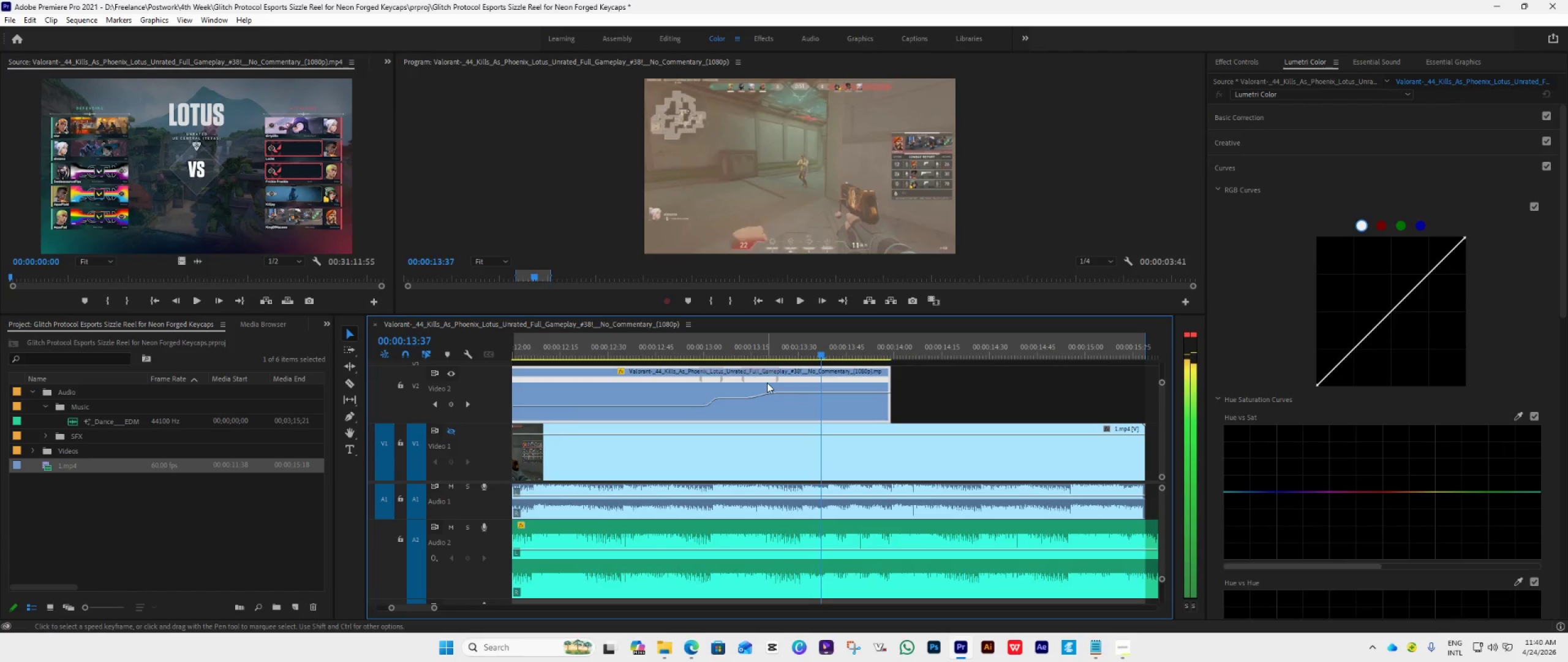 
key(ArrowRight)
 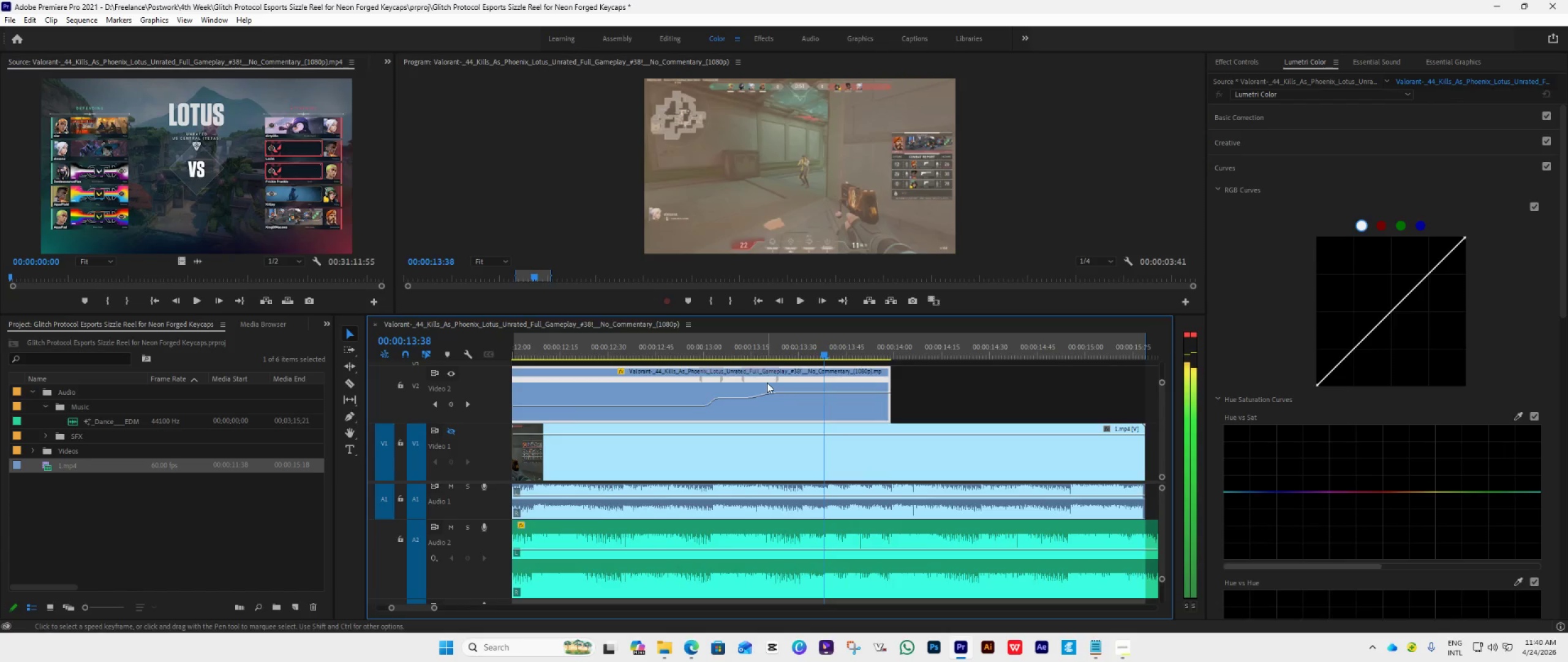 
key(ArrowRight)
 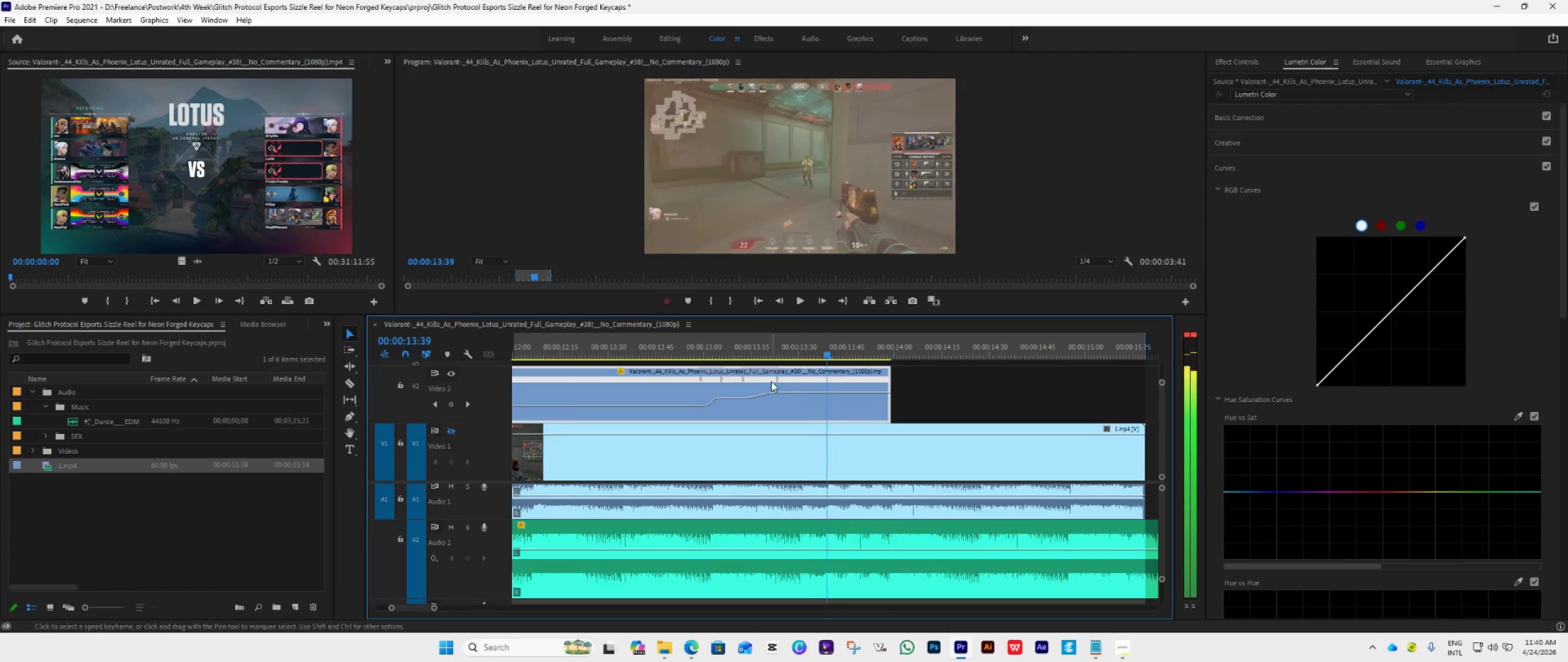 
key(ArrowRight)
 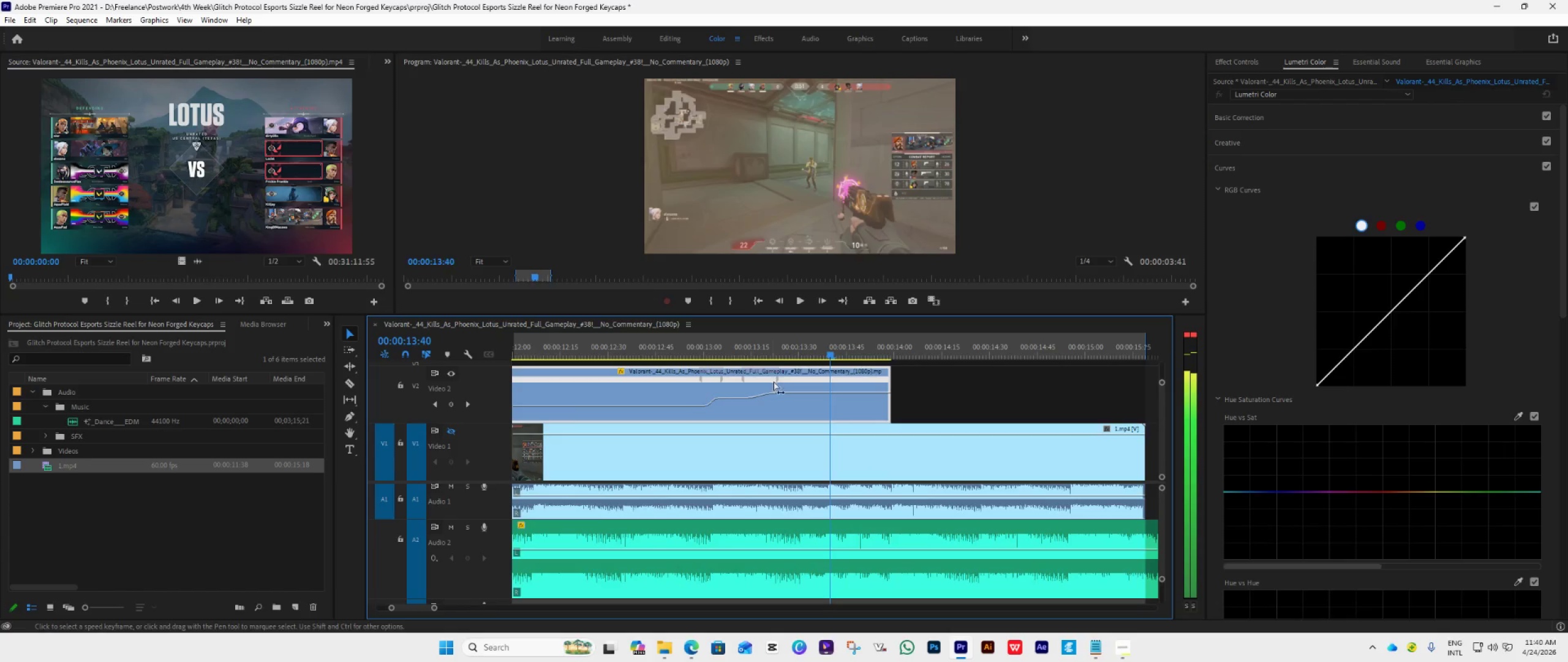 
key(ArrowRight)
 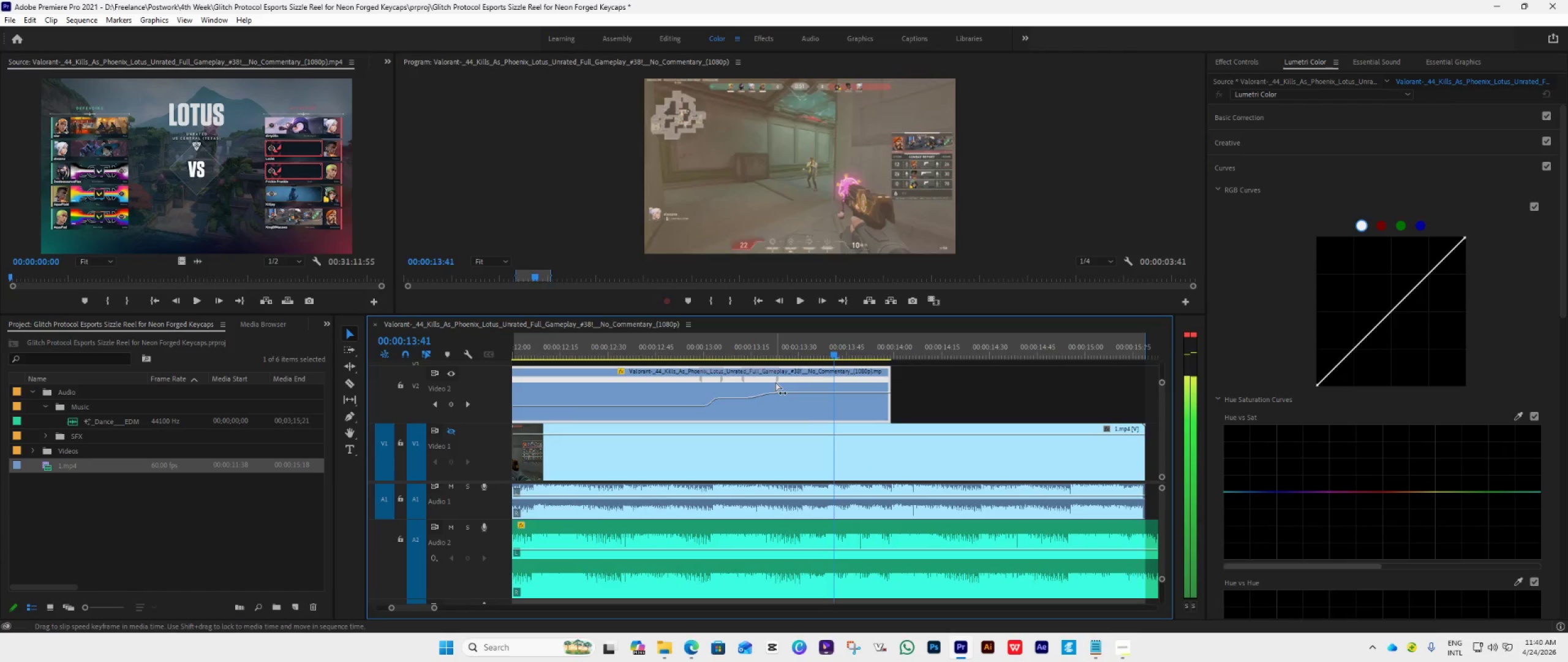 
key(ArrowRight)
 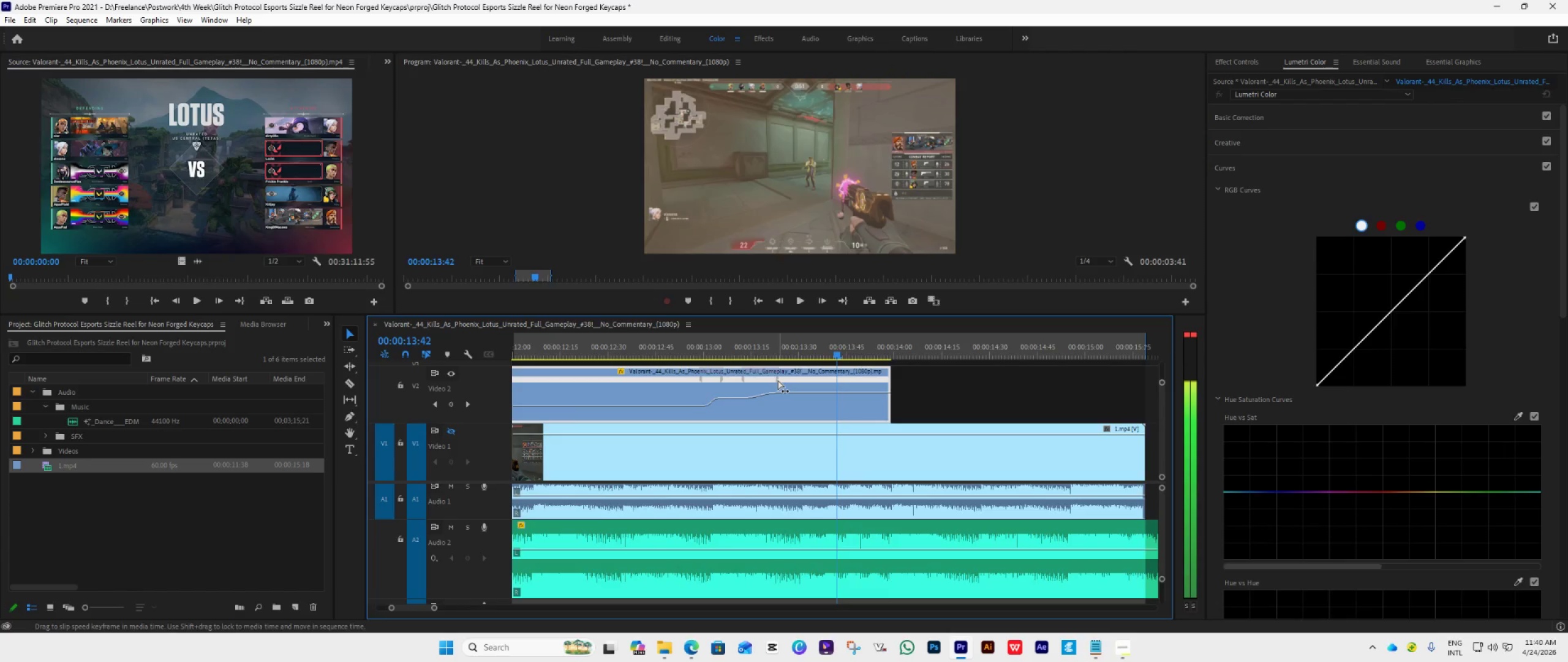 
left_click_drag(start_coordinate=[778, 380], to_coordinate=[753, 400])
 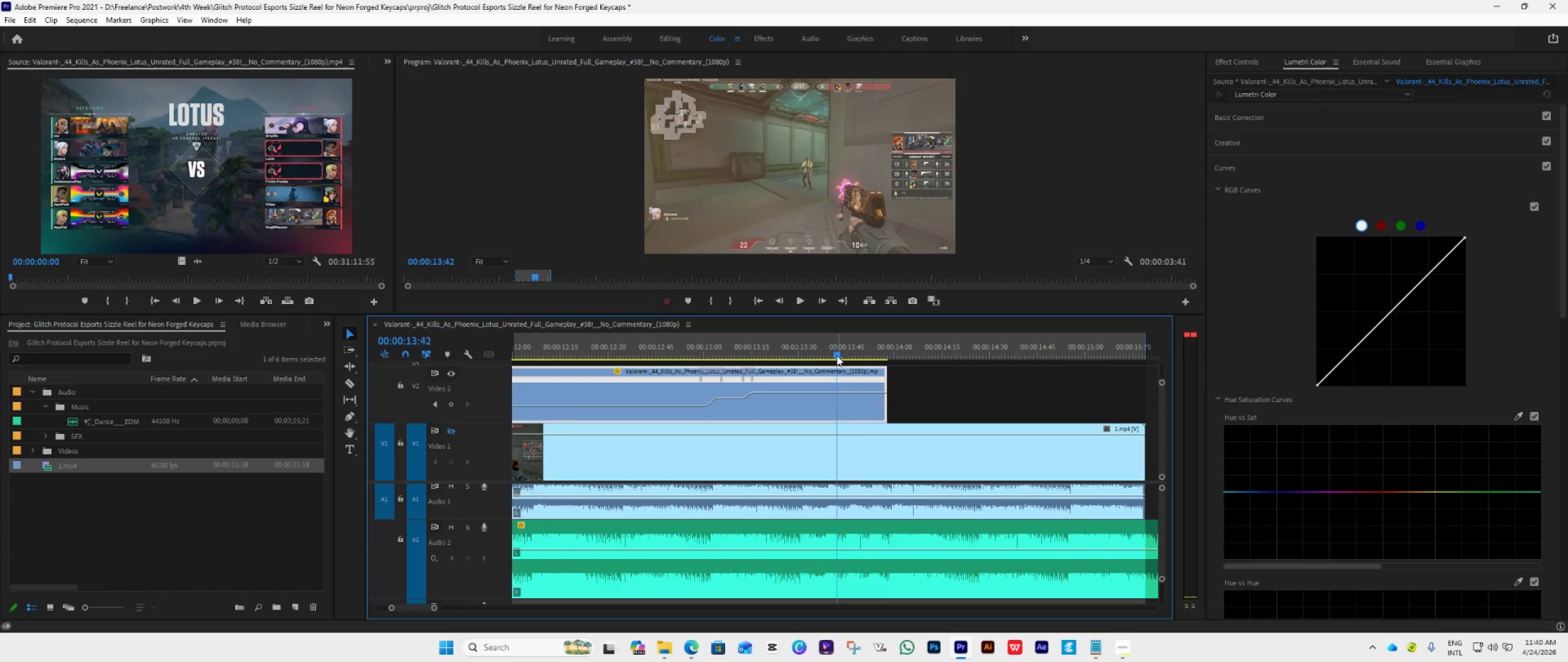 
left_click_drag(start_coordinate=[837, 352], to_coordinate=[804, 391])
 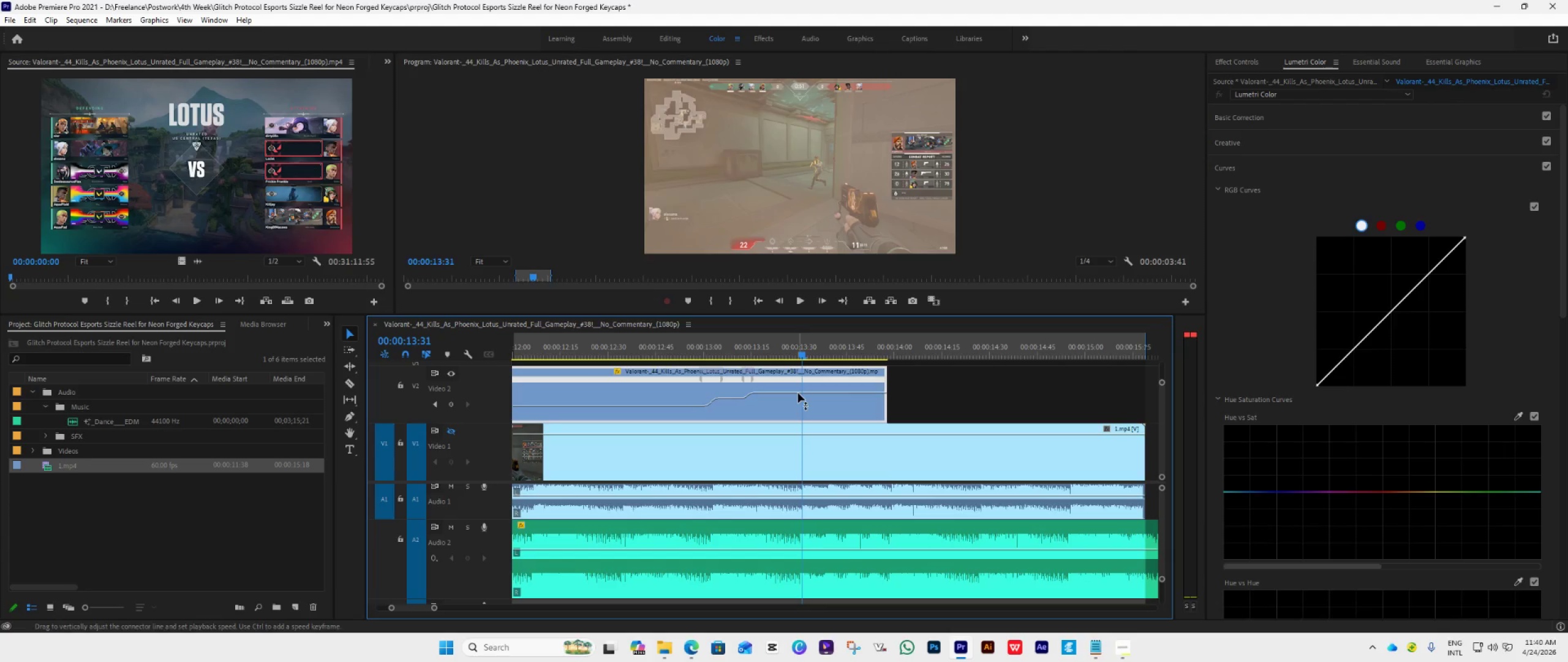 
hold_key(key=ControlLeft, duration=2.58)
left_click([802, 390])
 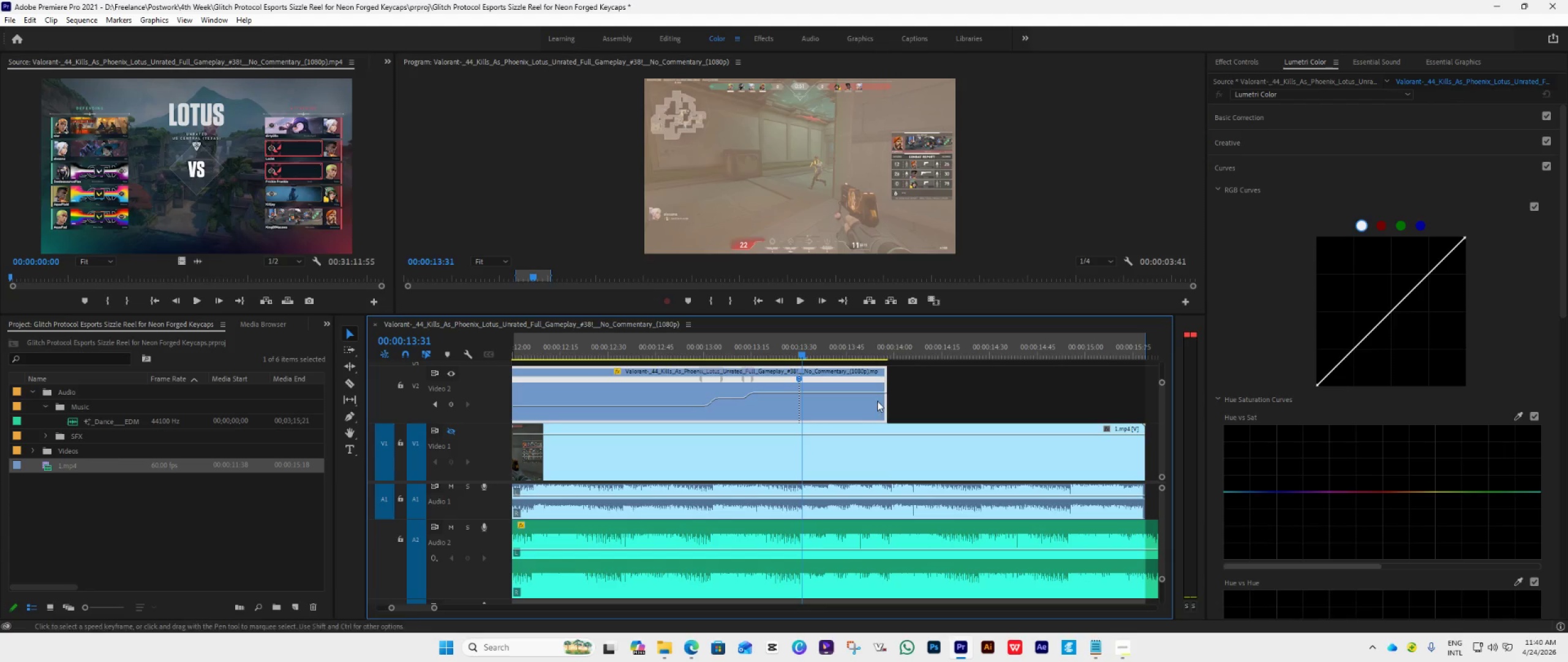 
left_click_drag(start_coordinate=[888, 397], to_coordinate=[1101, 414])
 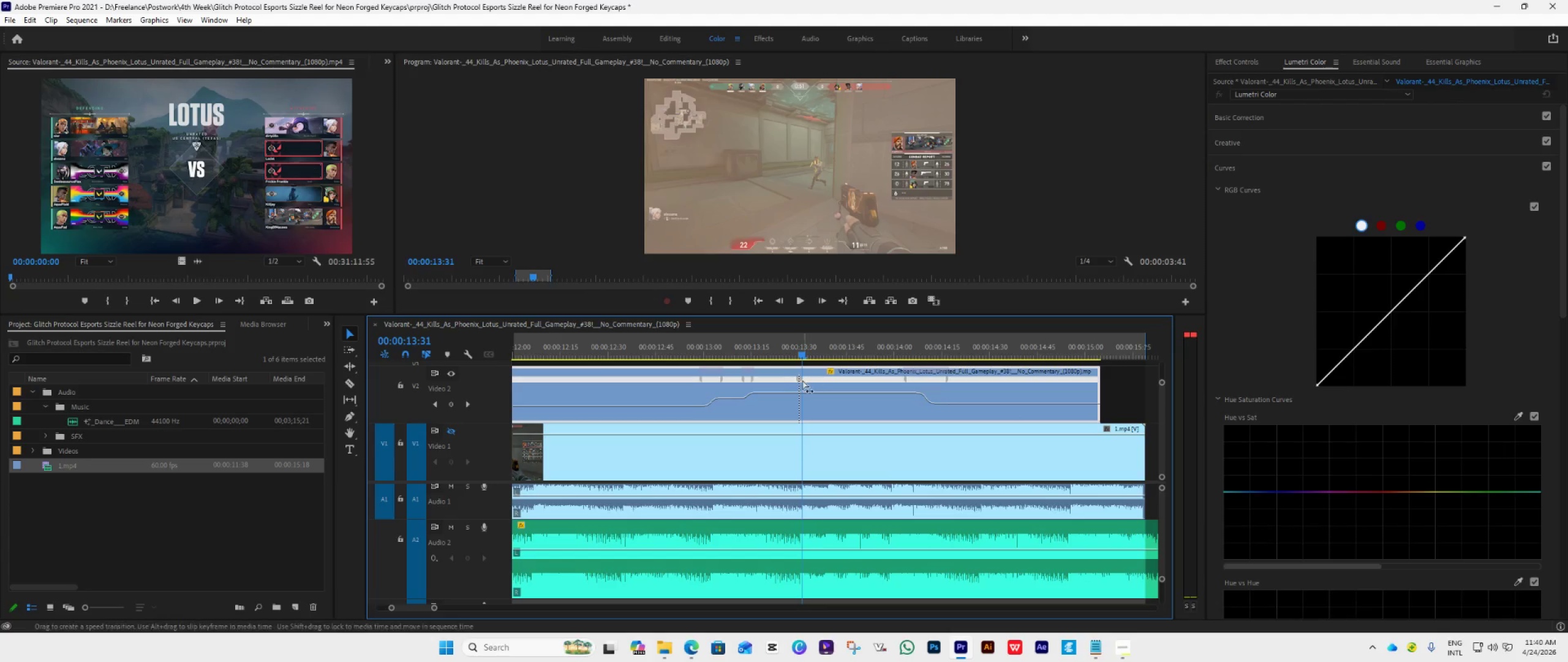 
hold_key(key=AltLeft, duration=0.45)
scroll: coordinate [807, 401], scroll_direction: up, amount: 9.0
 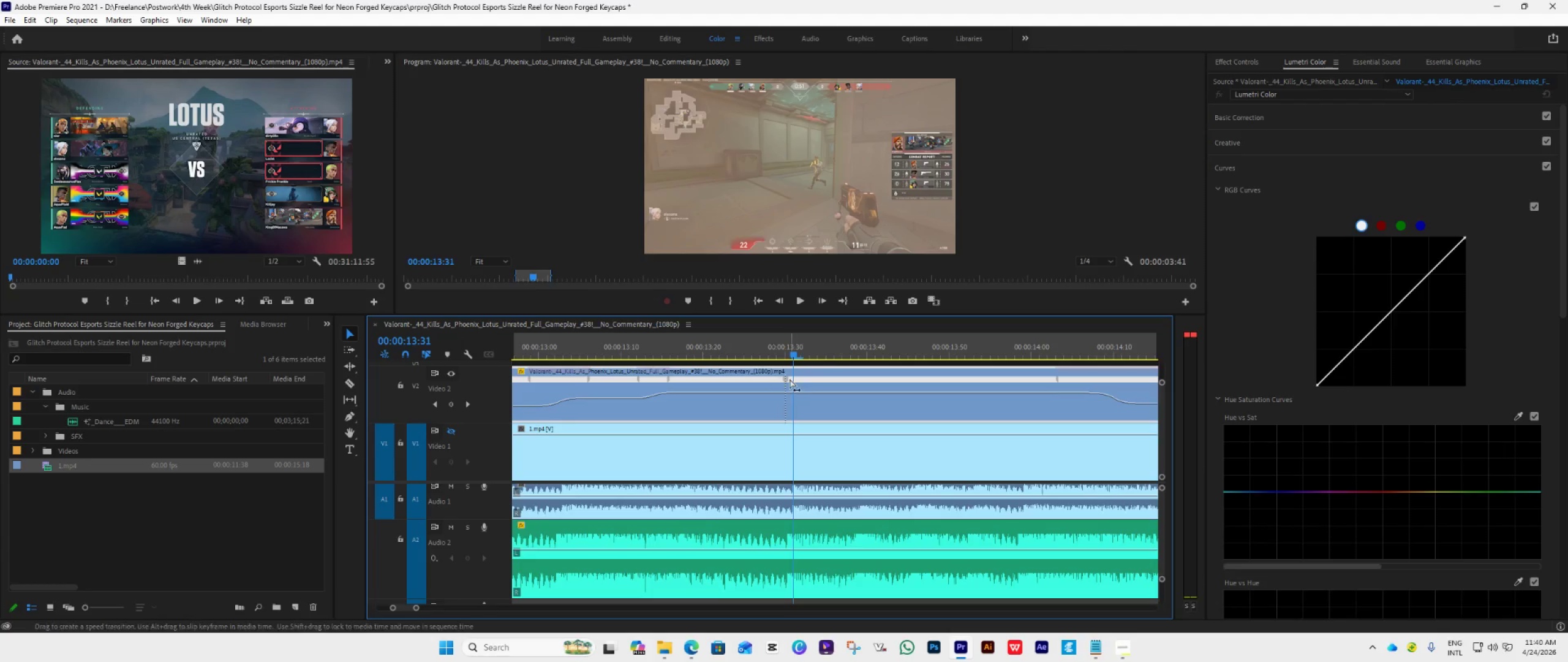 
left_click_drag(start_coordinate=[790, 379], to_coordinate=[811, 387])
 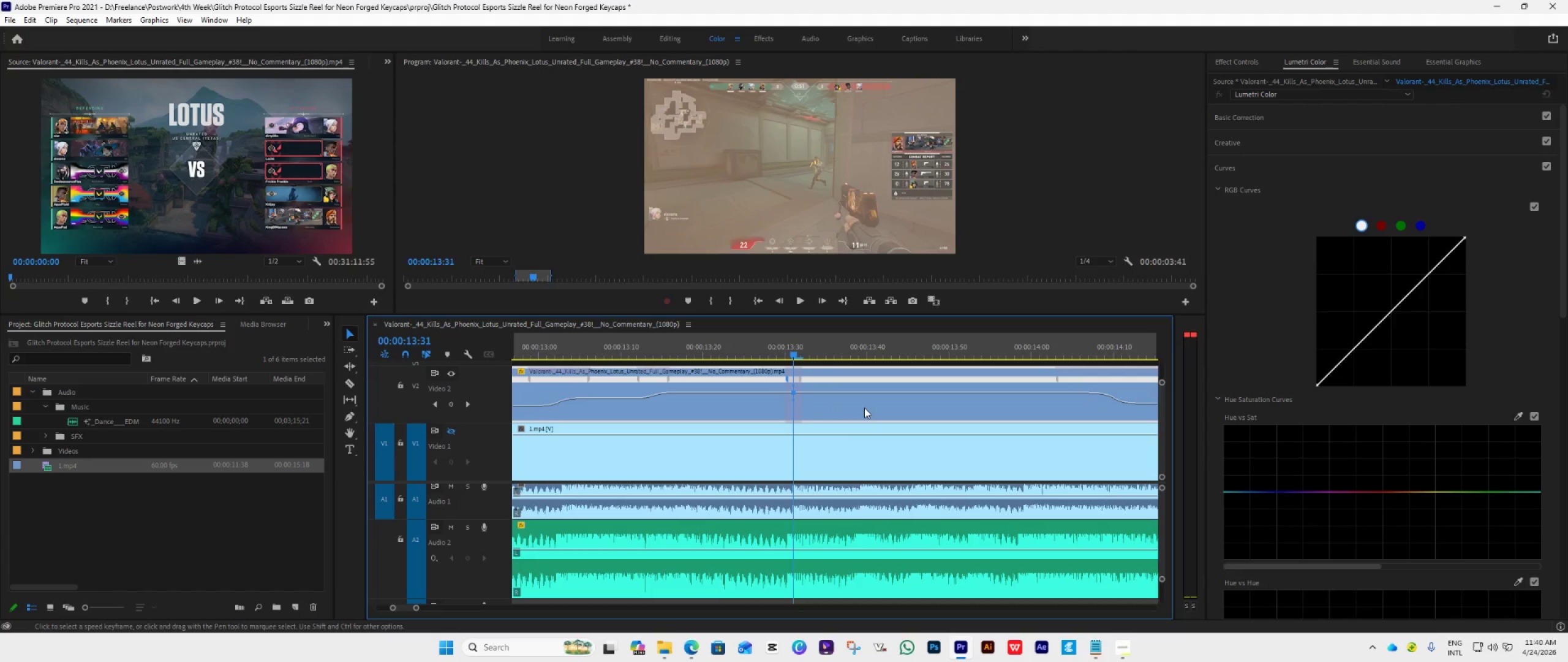 
hold_key(key=AltLeft, duration=0.67)
scroll: coordinate [869, 408], scroll_direction: down, amount: 7.0
 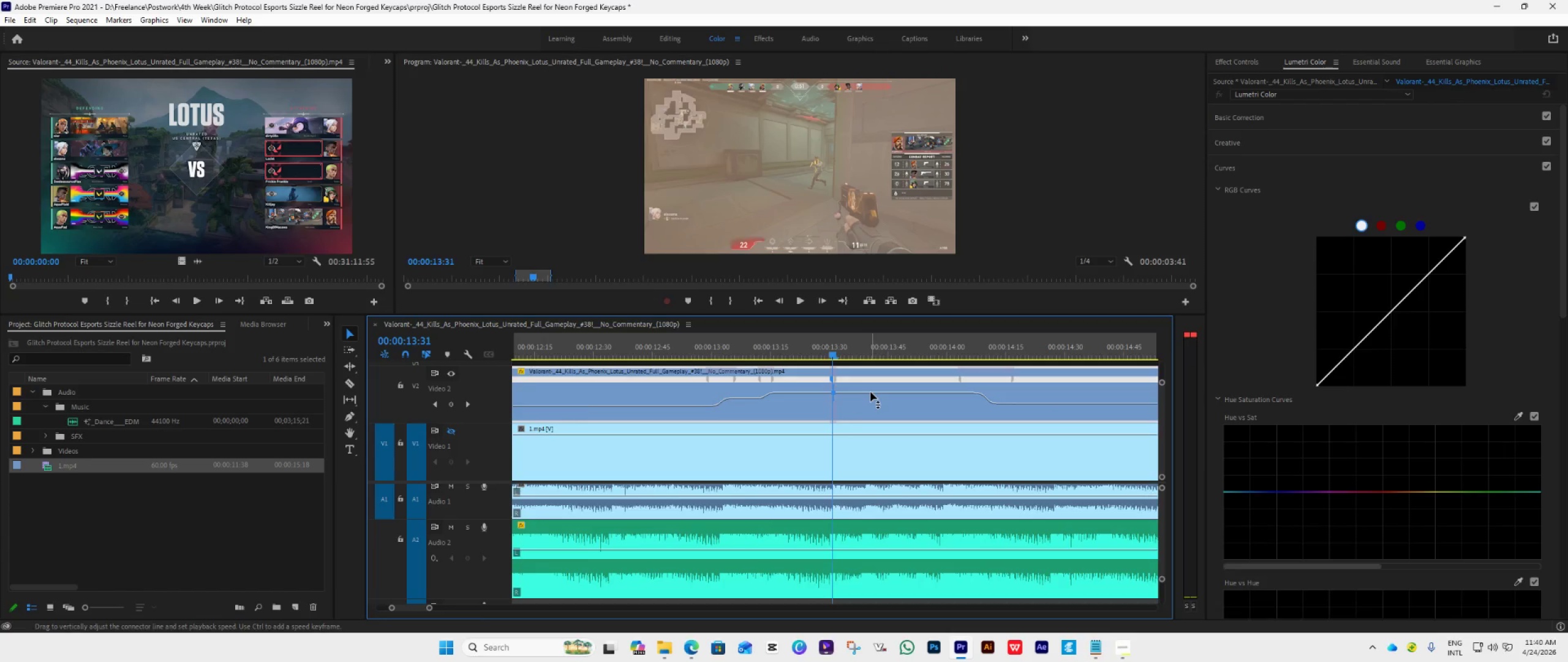 
left_click_drag(start_coordinate=[870, 392], to_coordinate=[895, 440])
 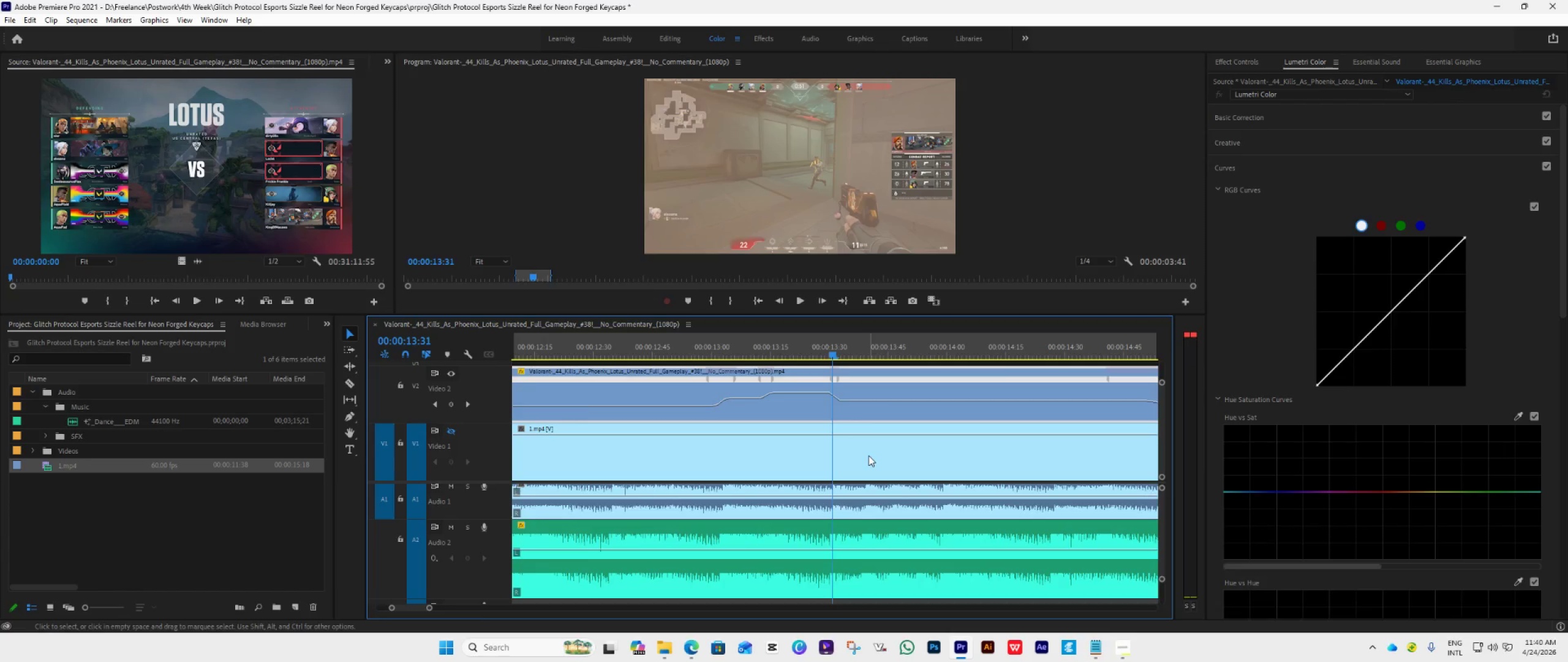 
hold_key(key=AltLeft, duration=0.61)
scroll: coordinate [864, 465], scroll_direction: down, amount: 11.0
 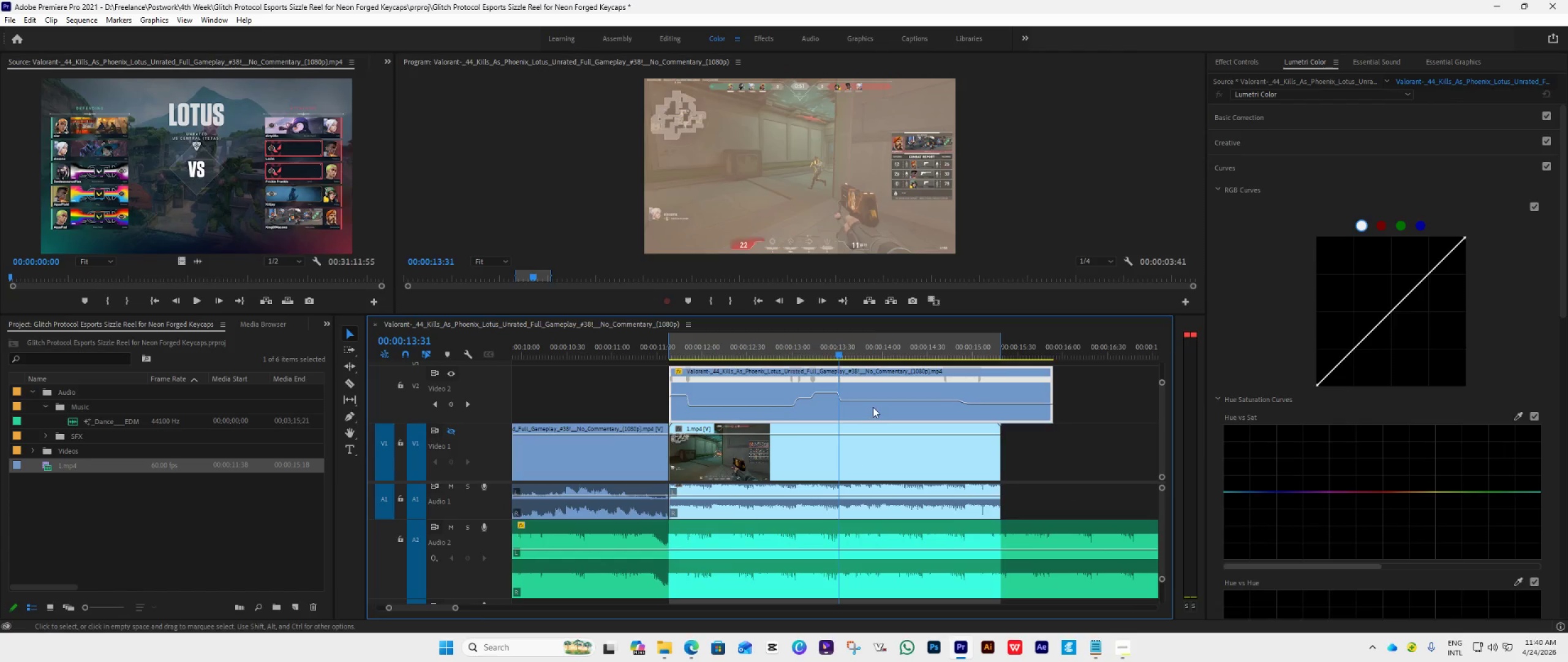 
left_click_drag(start_coordinate=[875, 401], to_coordinate=[896, 434])
 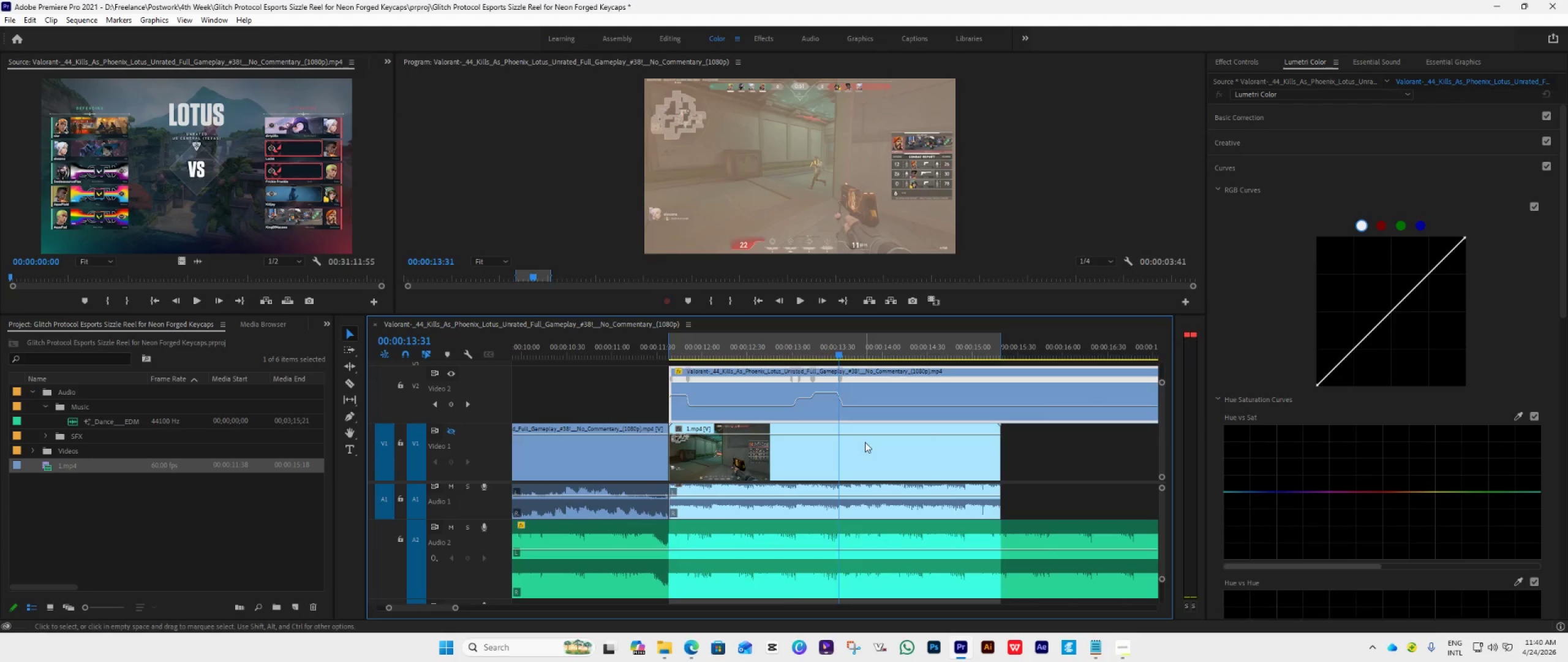 
key(ArrowRight)
 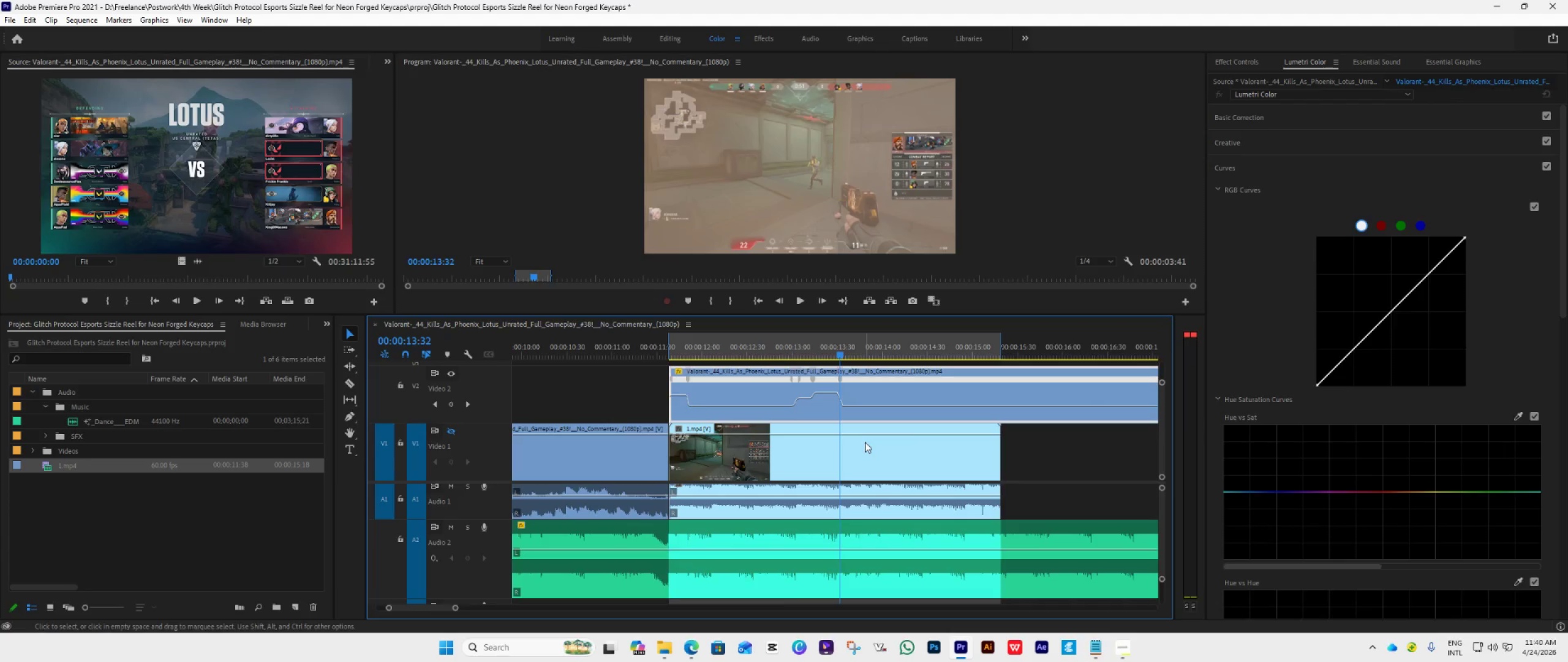 
key(ArrowRight)
 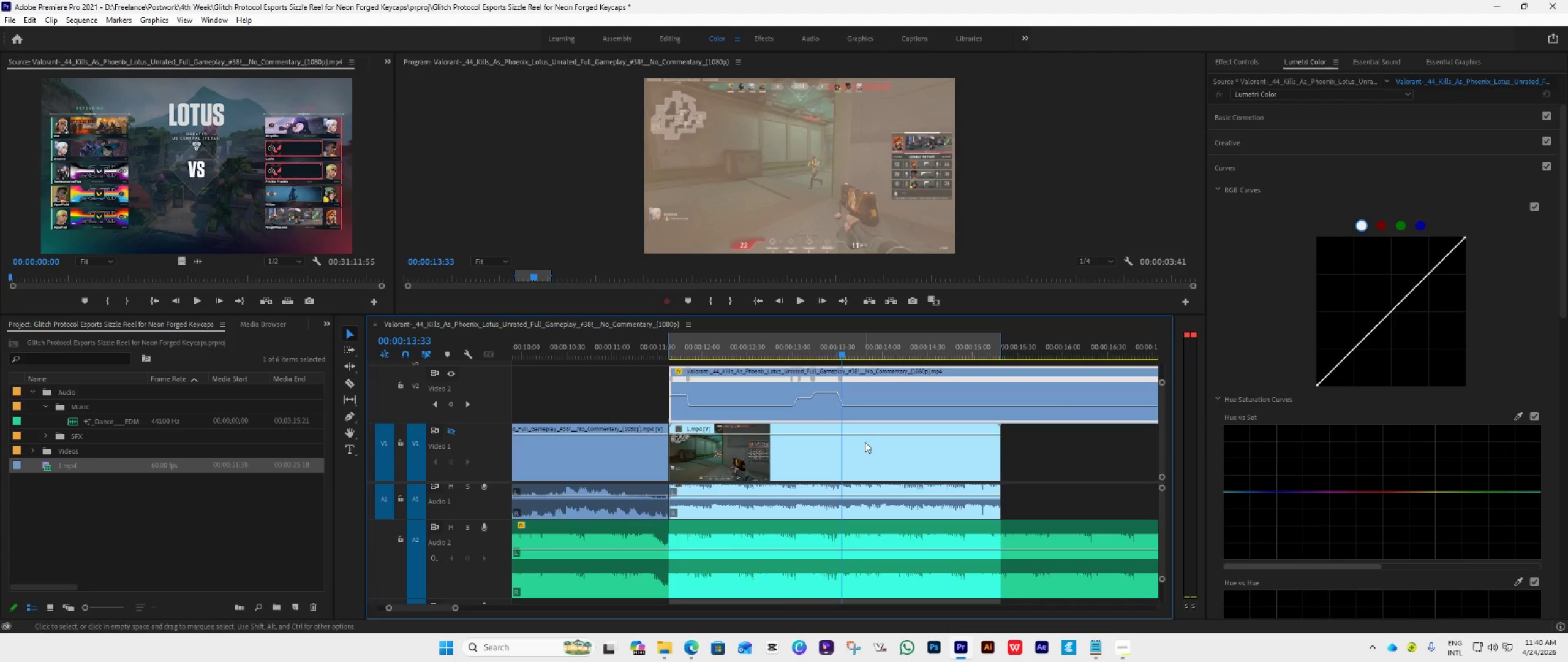 
key(ArrowRight)
 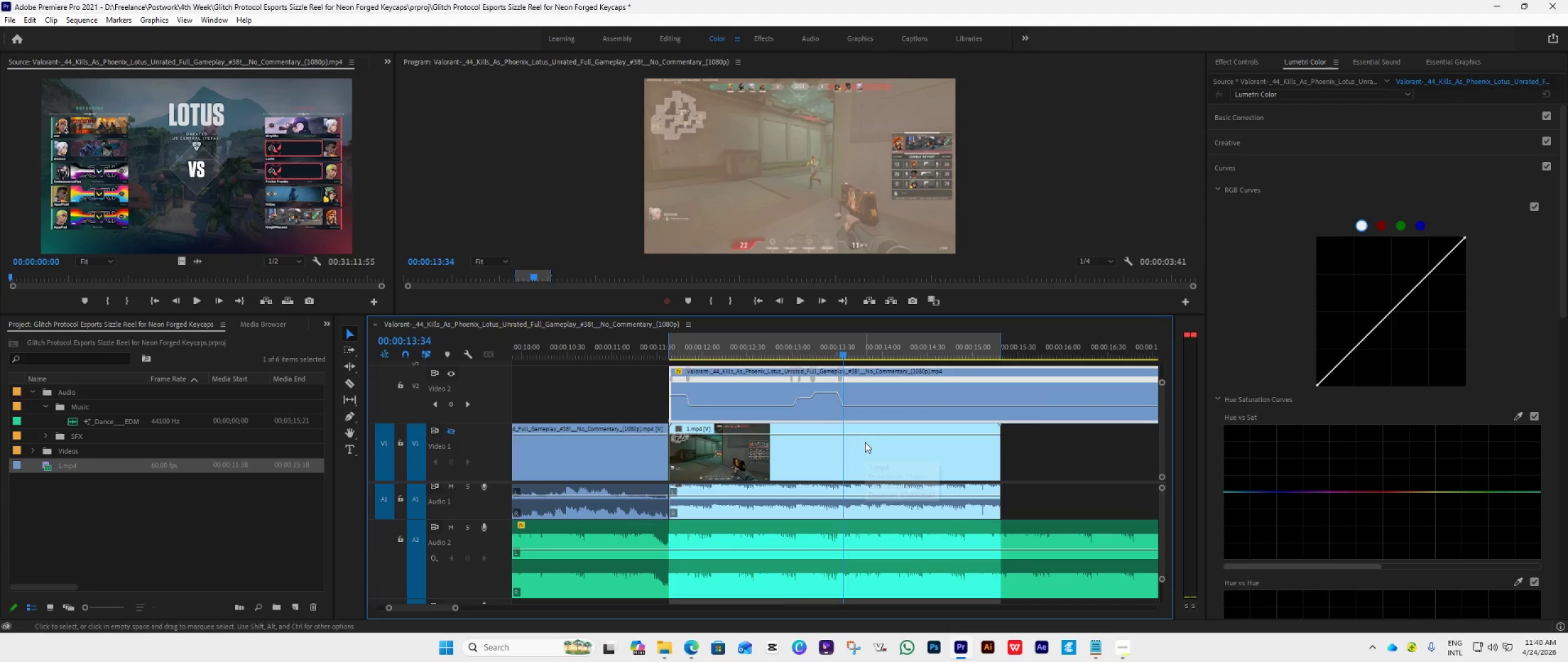 
key(ArrowRight)
 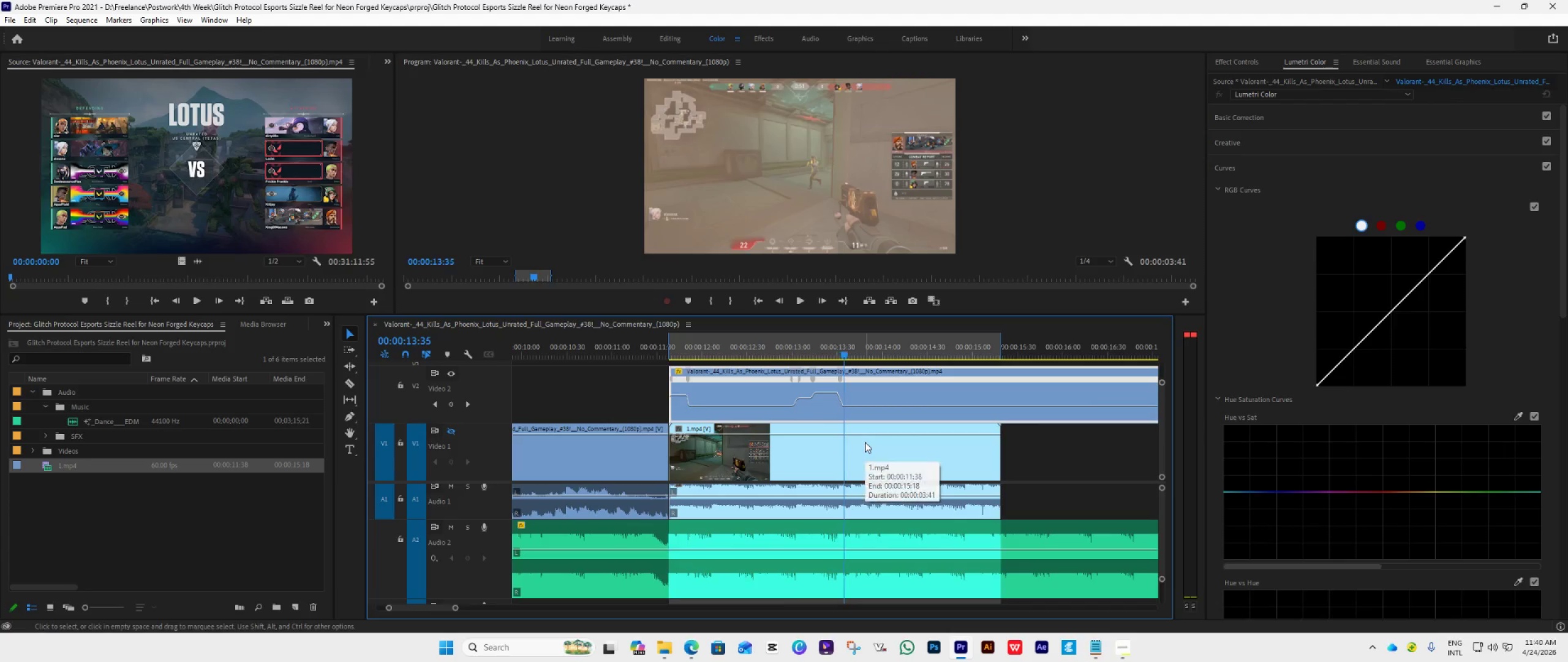 
key(ArrowRight)
 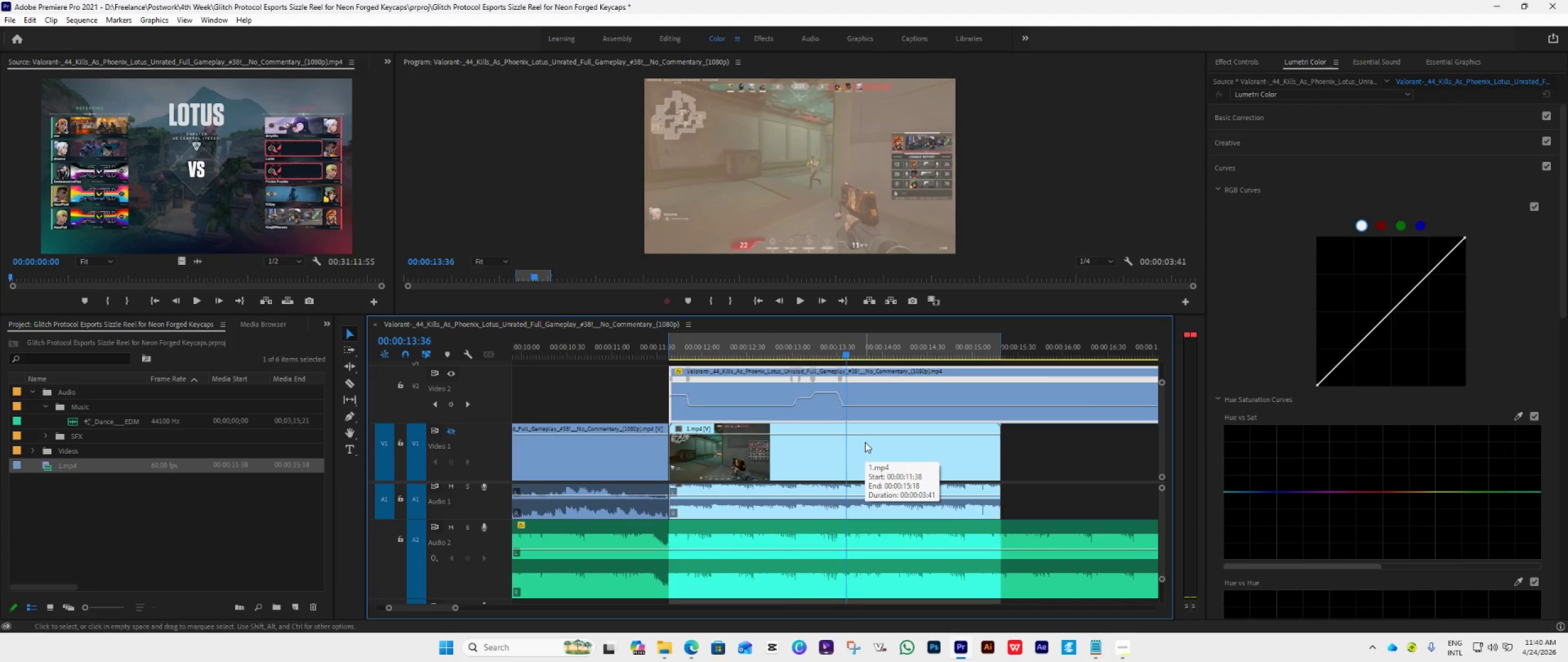 
key(ArrowRight)
 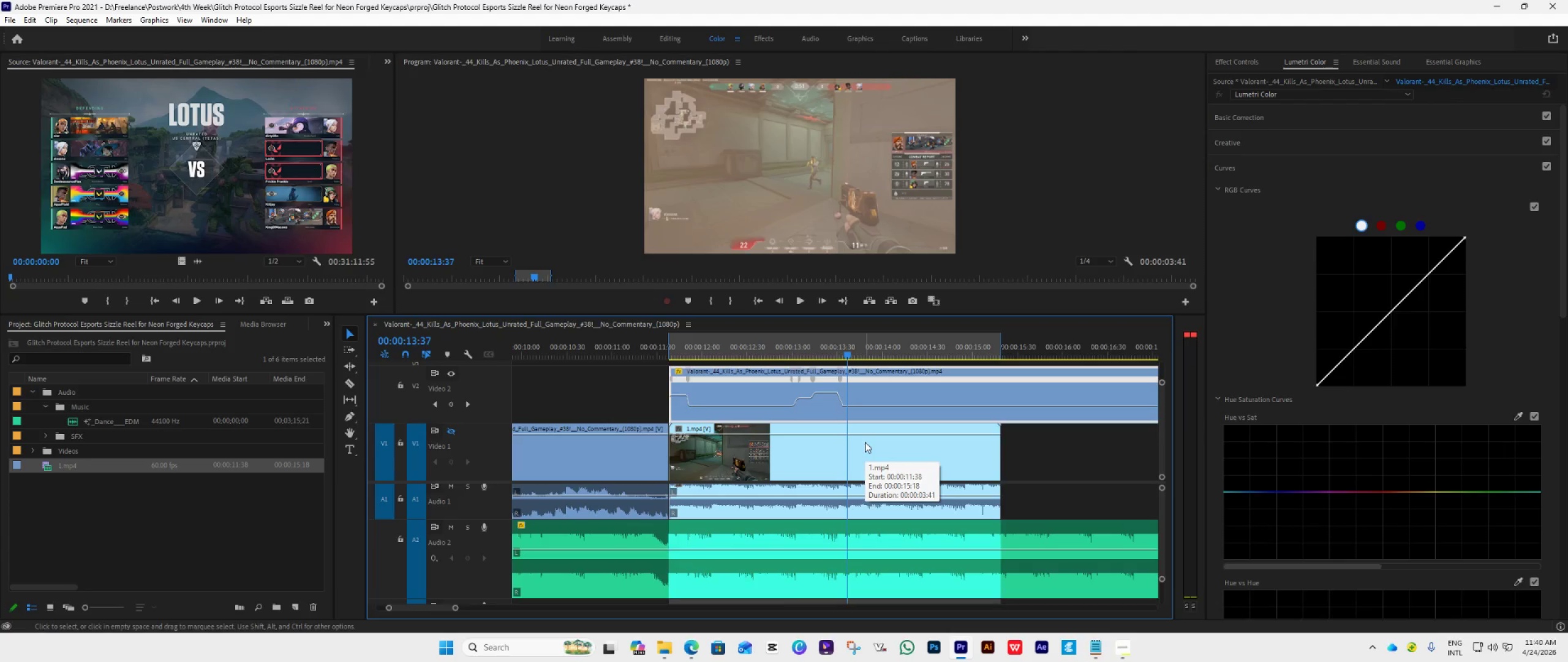 
key(ArrowRight)
 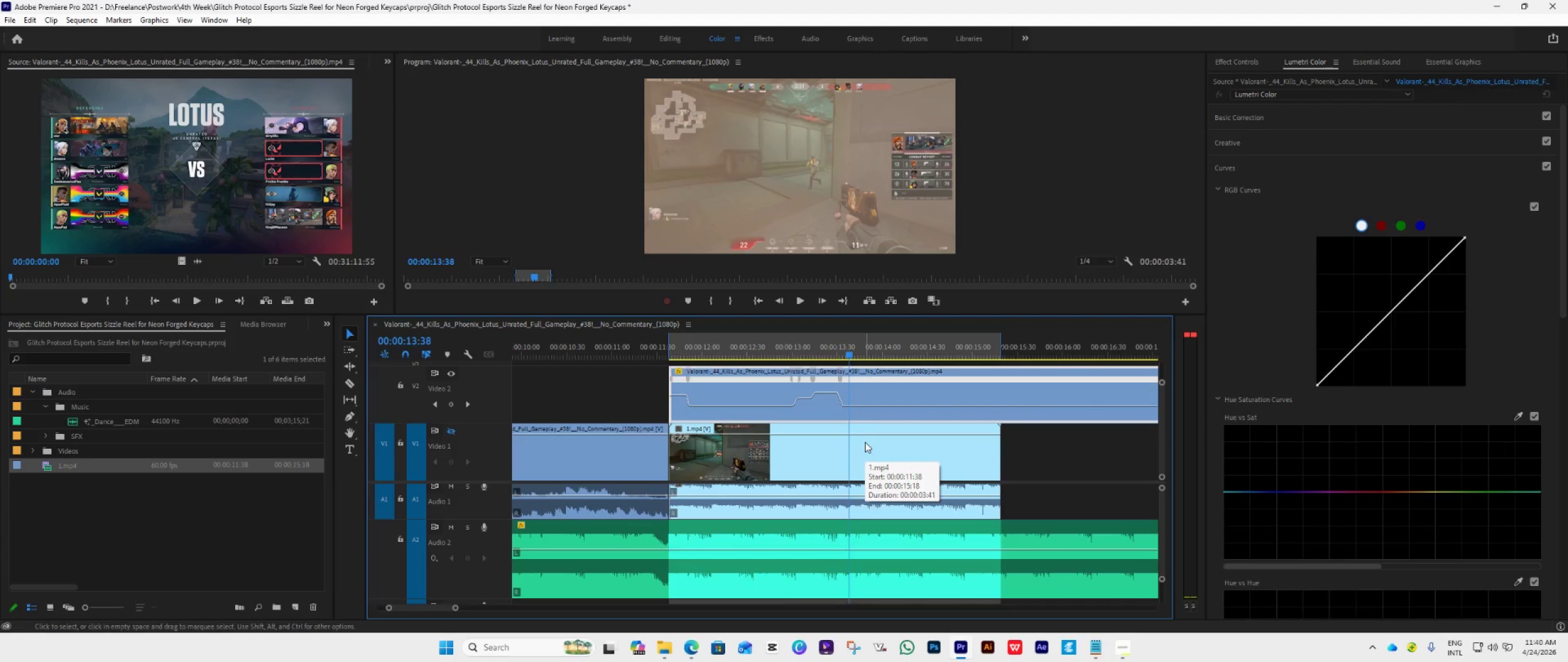 
key(ArrowRight)
 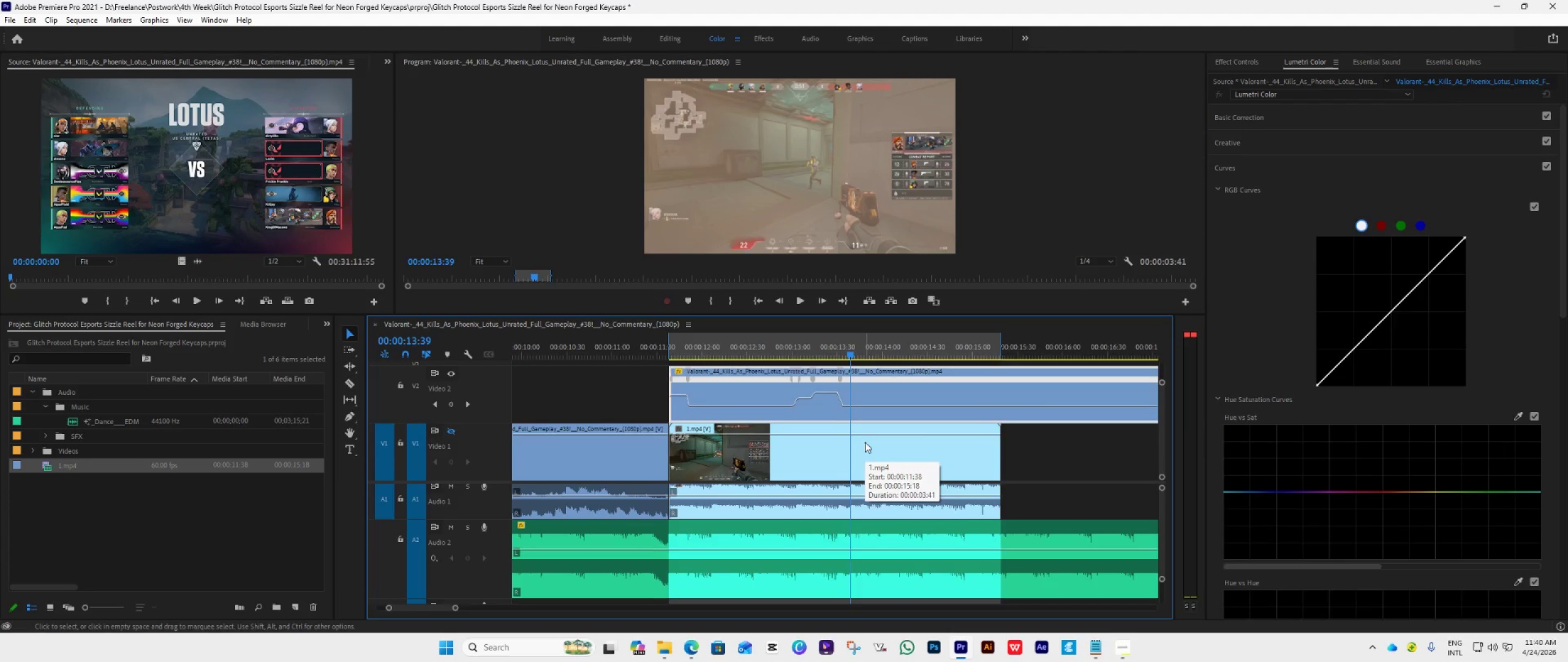 
key(ArrowRight)
 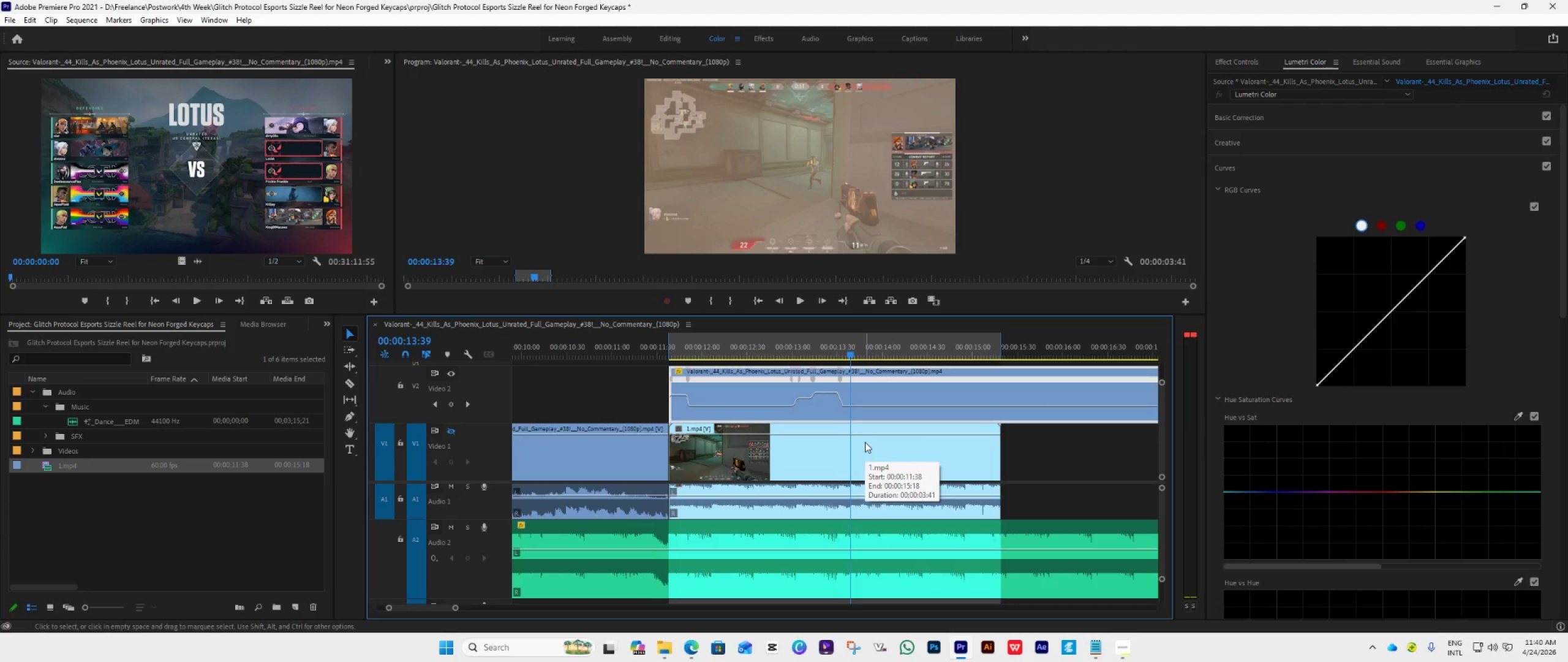 
key(ArrowRight)
 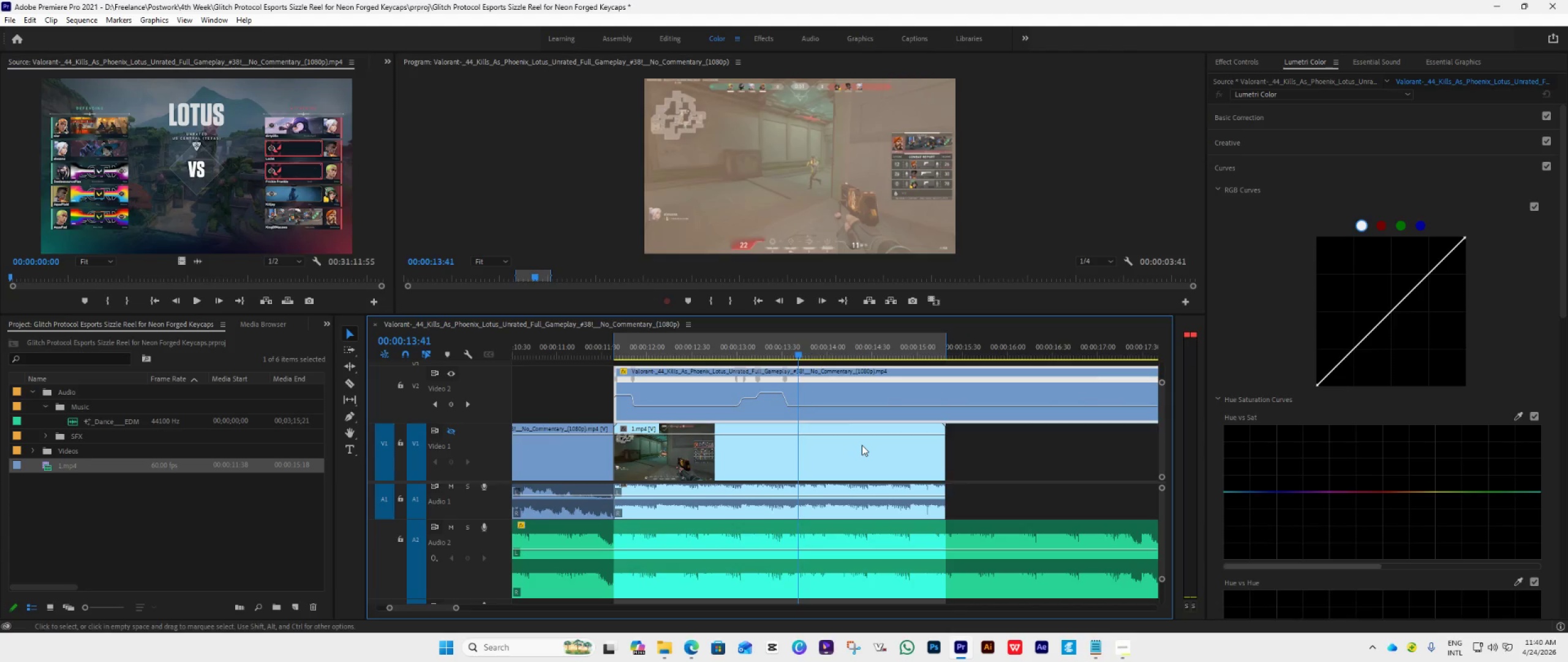 
key(ArrowRight)
 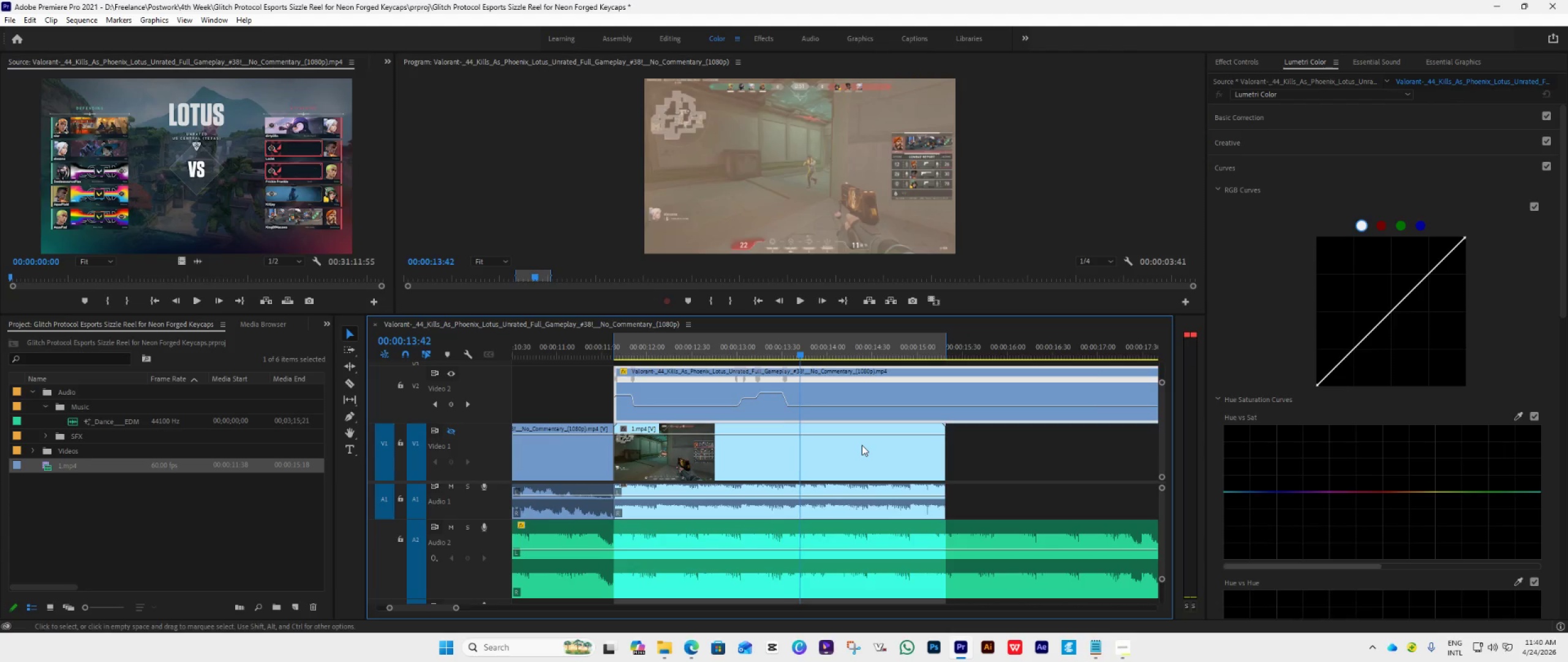 
key(ArrowRight)
 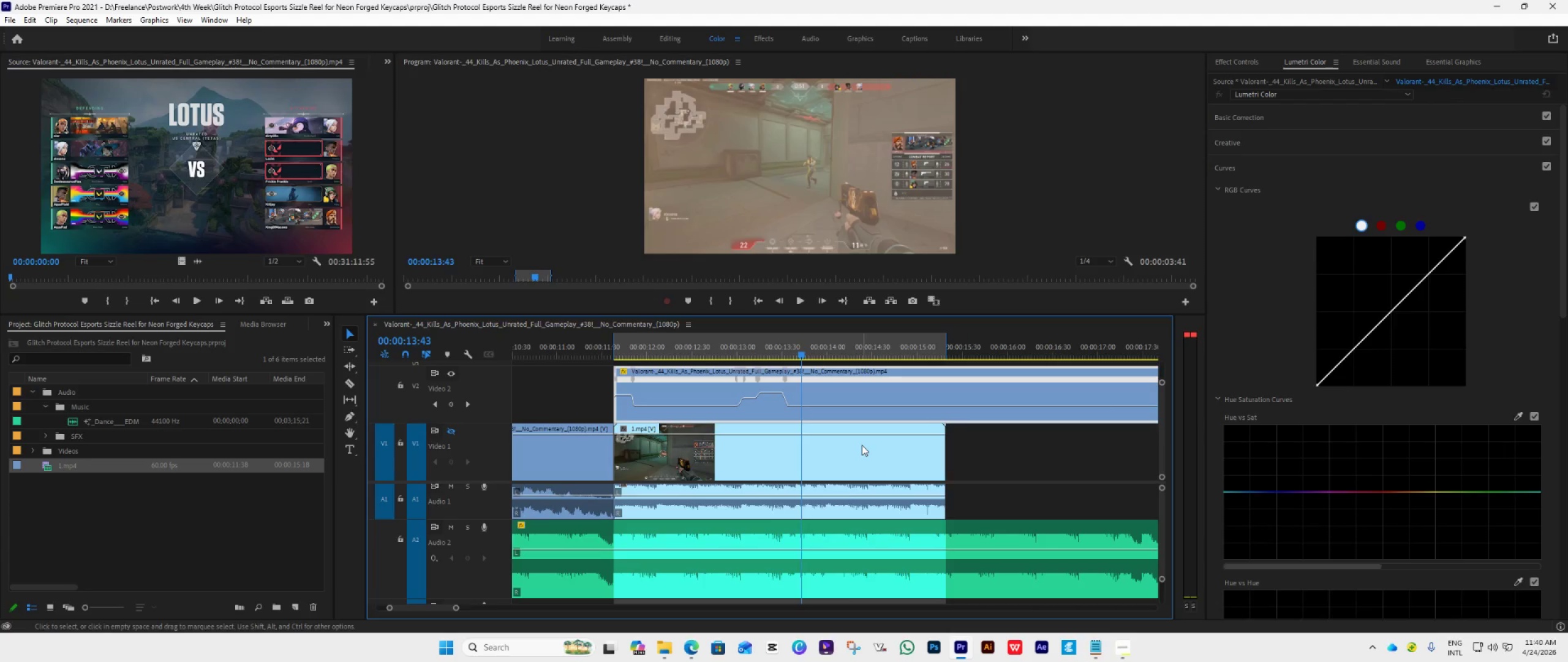 
scroll: coordinate [862, 444], scroll_direction: down, amount: 3.0
 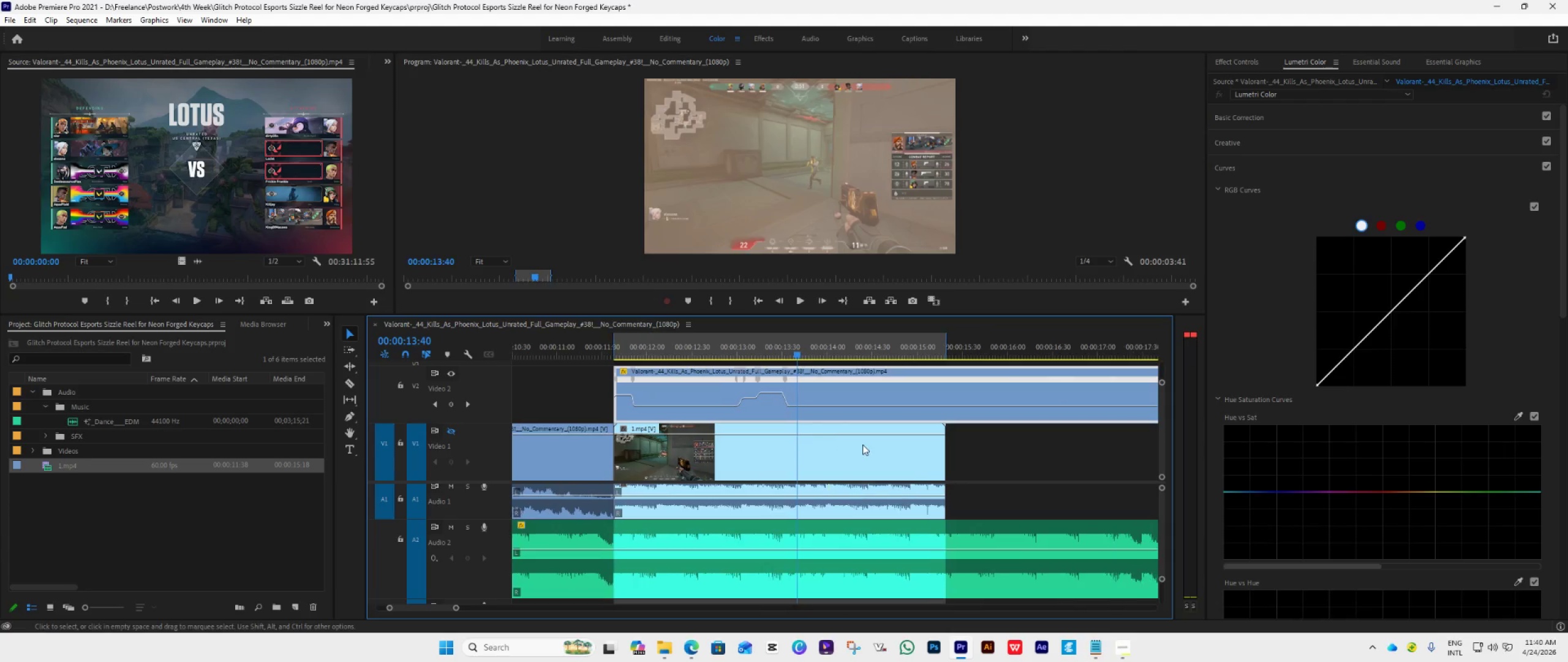 
key(ArrowRight)
 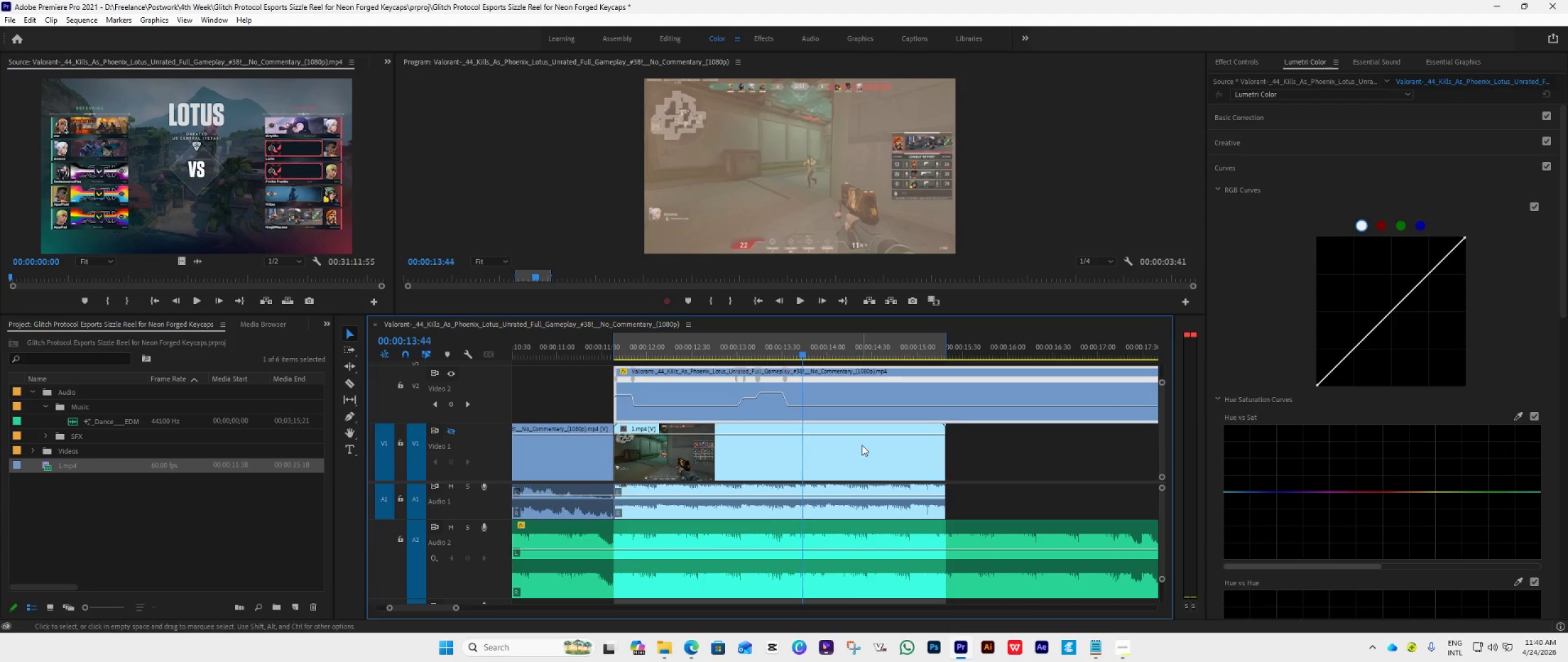 
key(ArrowRight)
 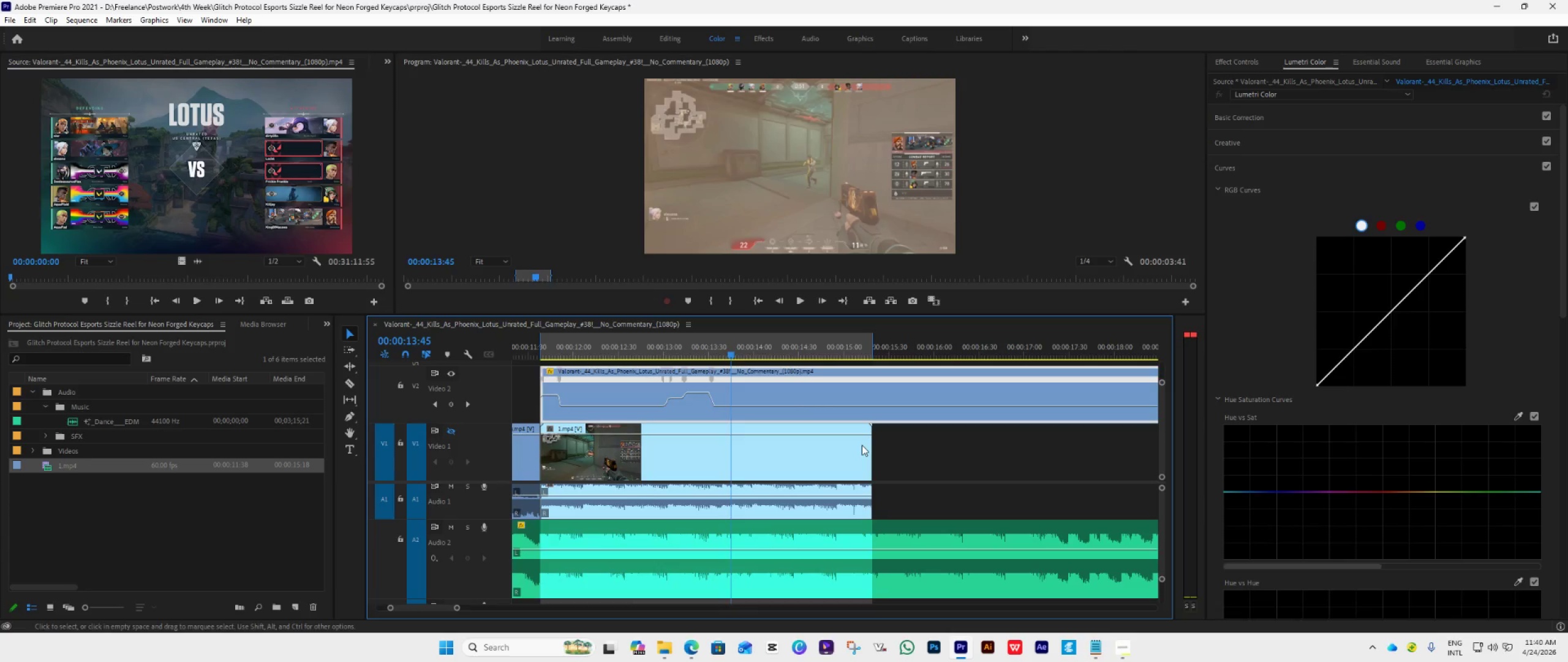 
key(ArrowRight)
 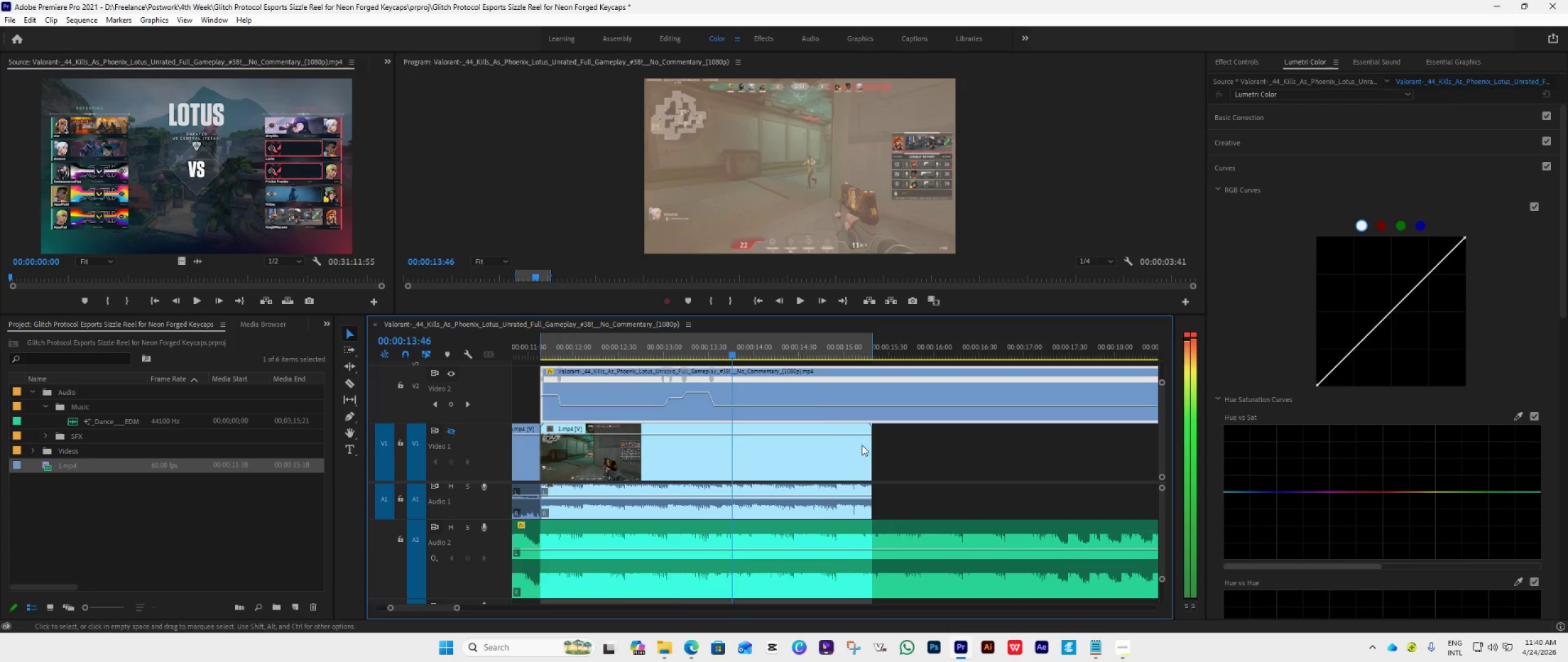 
key(ArrowRight)
 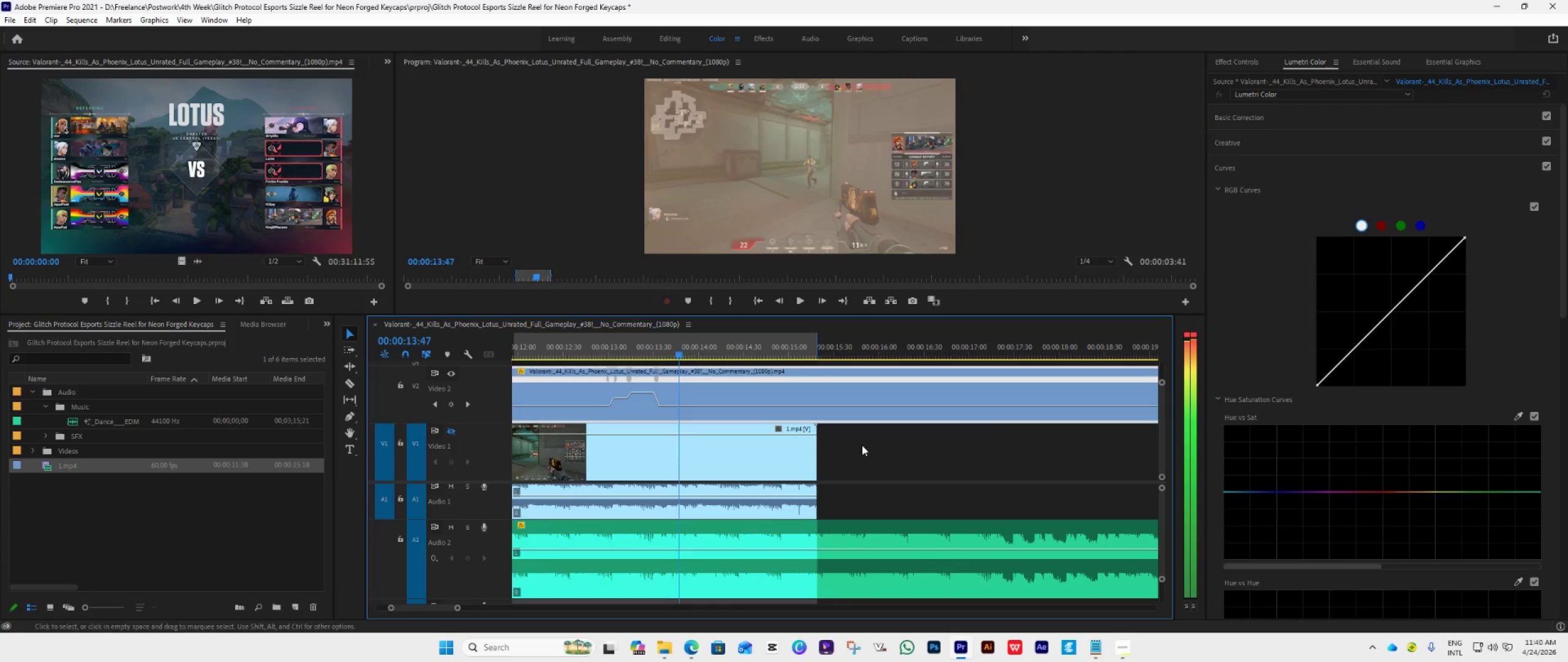 
key(ArrowRight)
 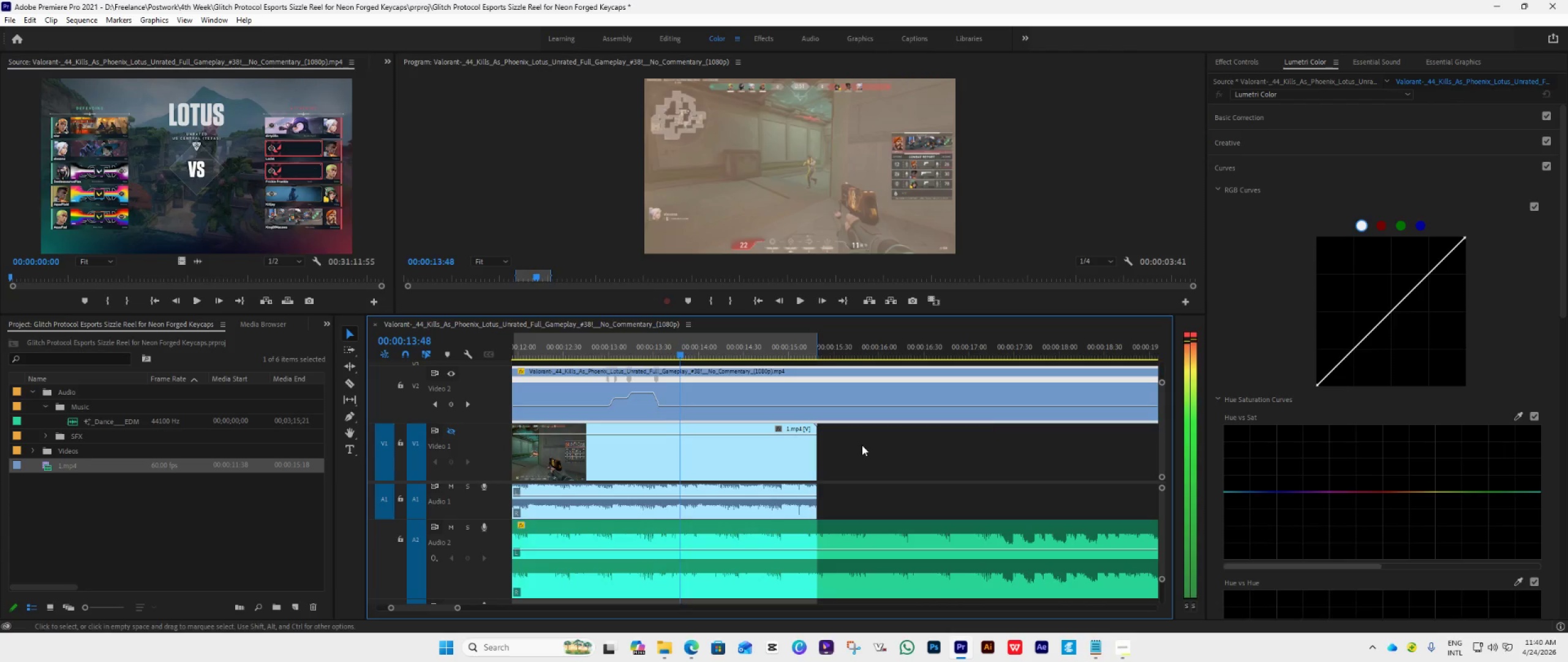 
key(ArrowRight)
 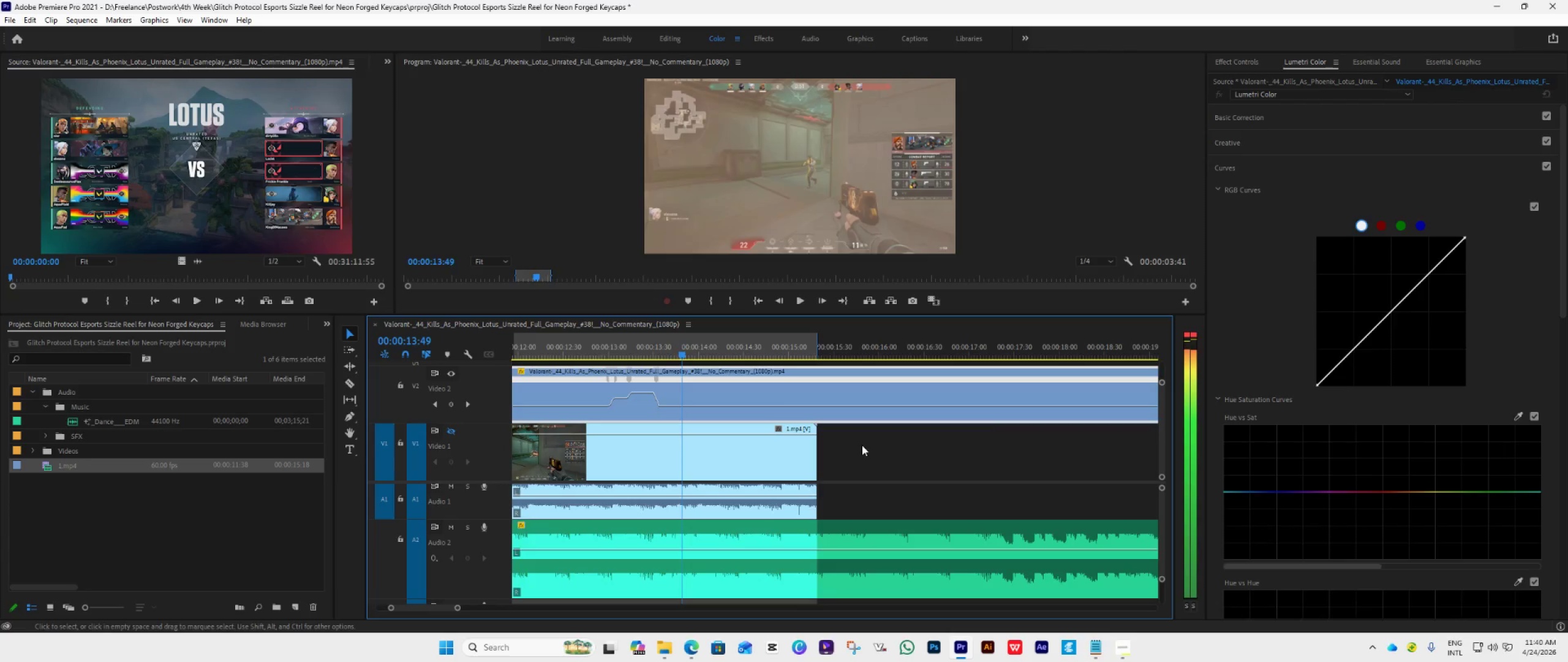 
key(ArrowRight)
 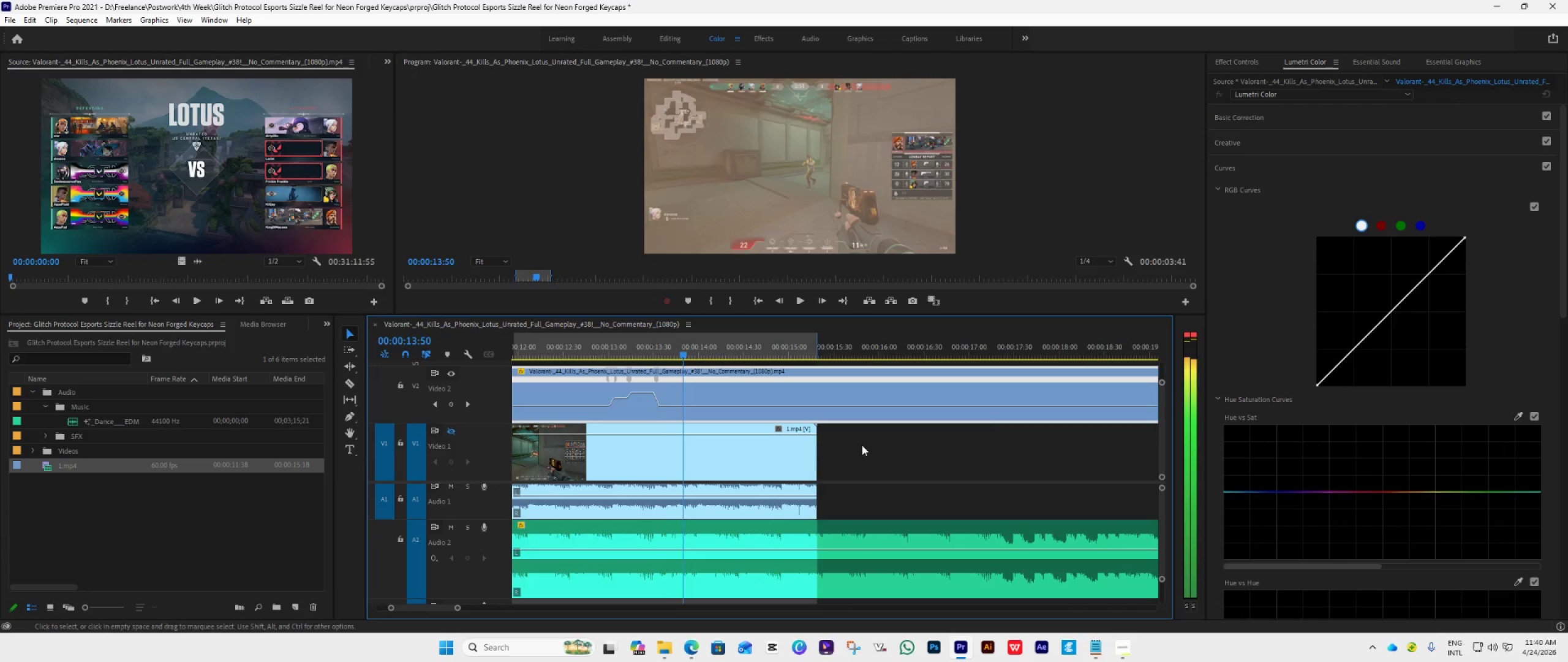 
scroll: coordinate [862, 445], scroll_direction: down, amount: 7.0
 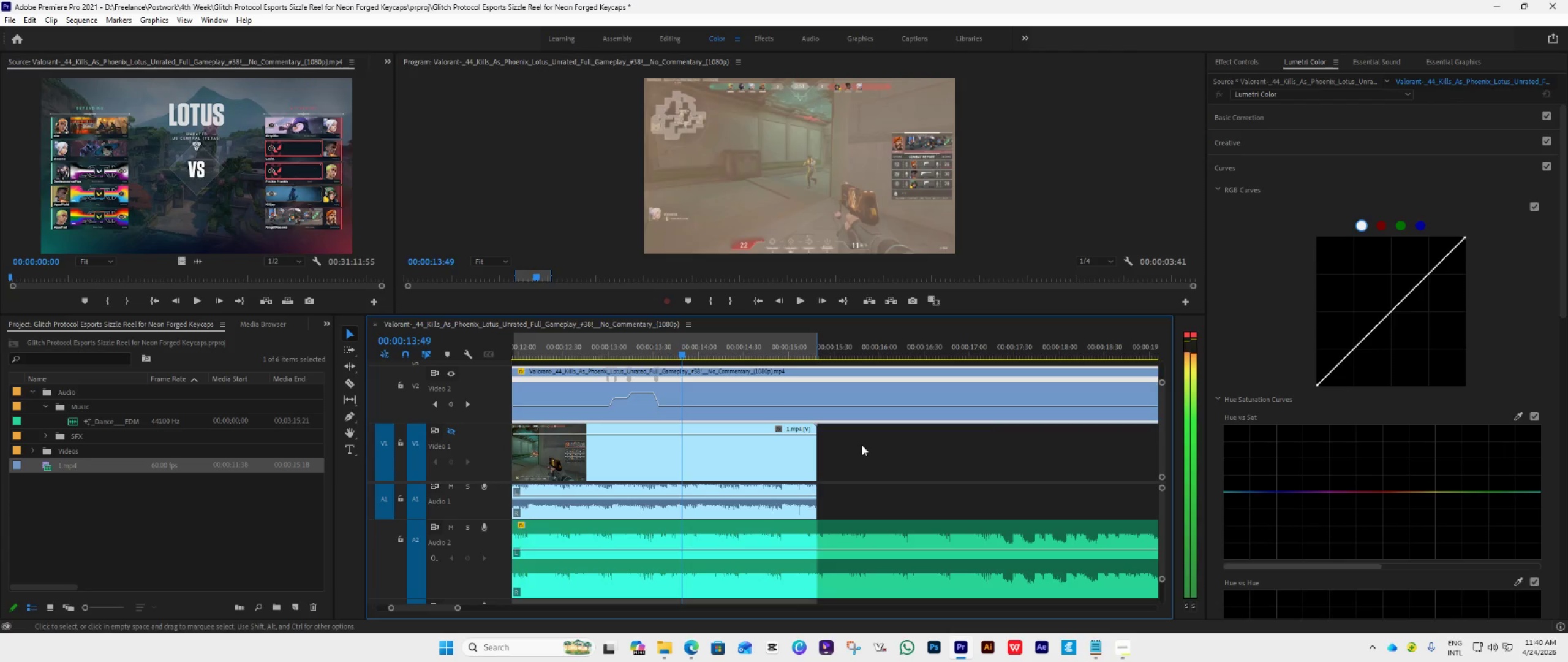 
key(ArrowRight)
 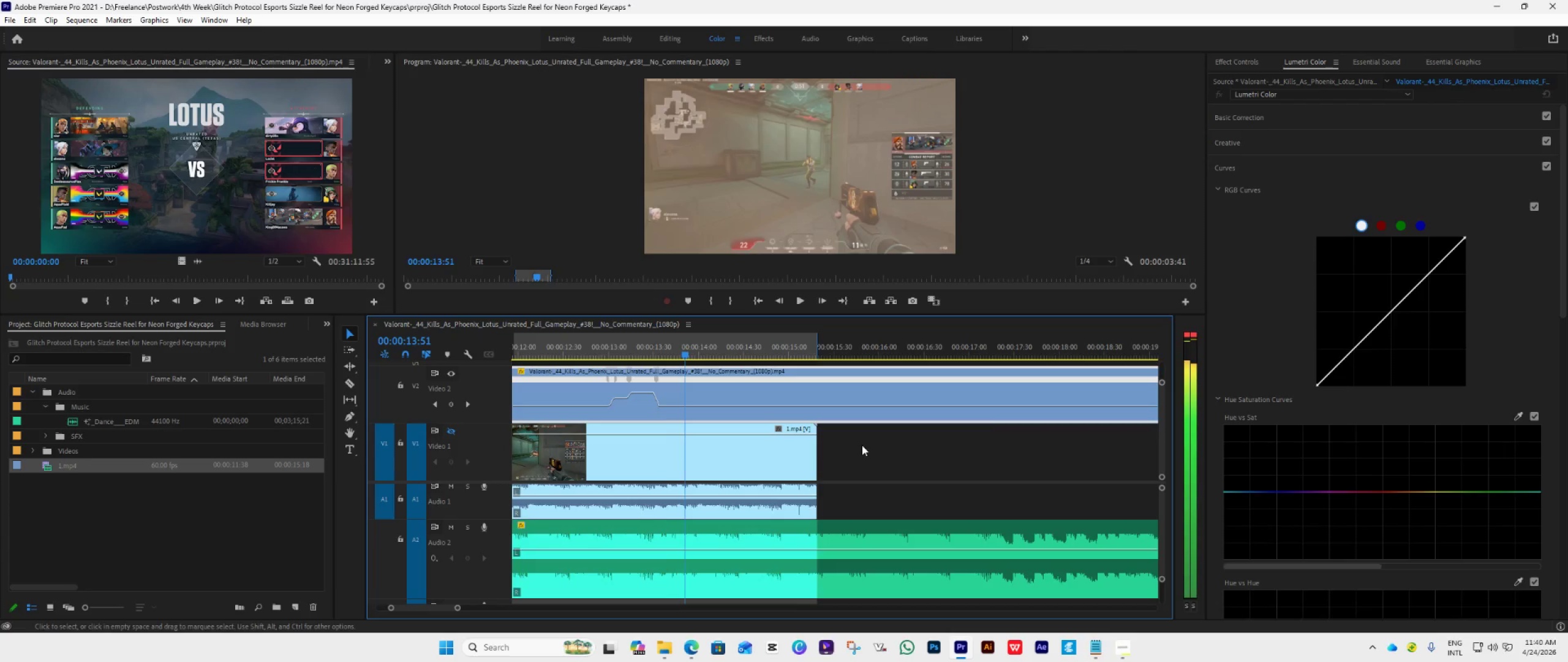 
key(ArrowRight)
 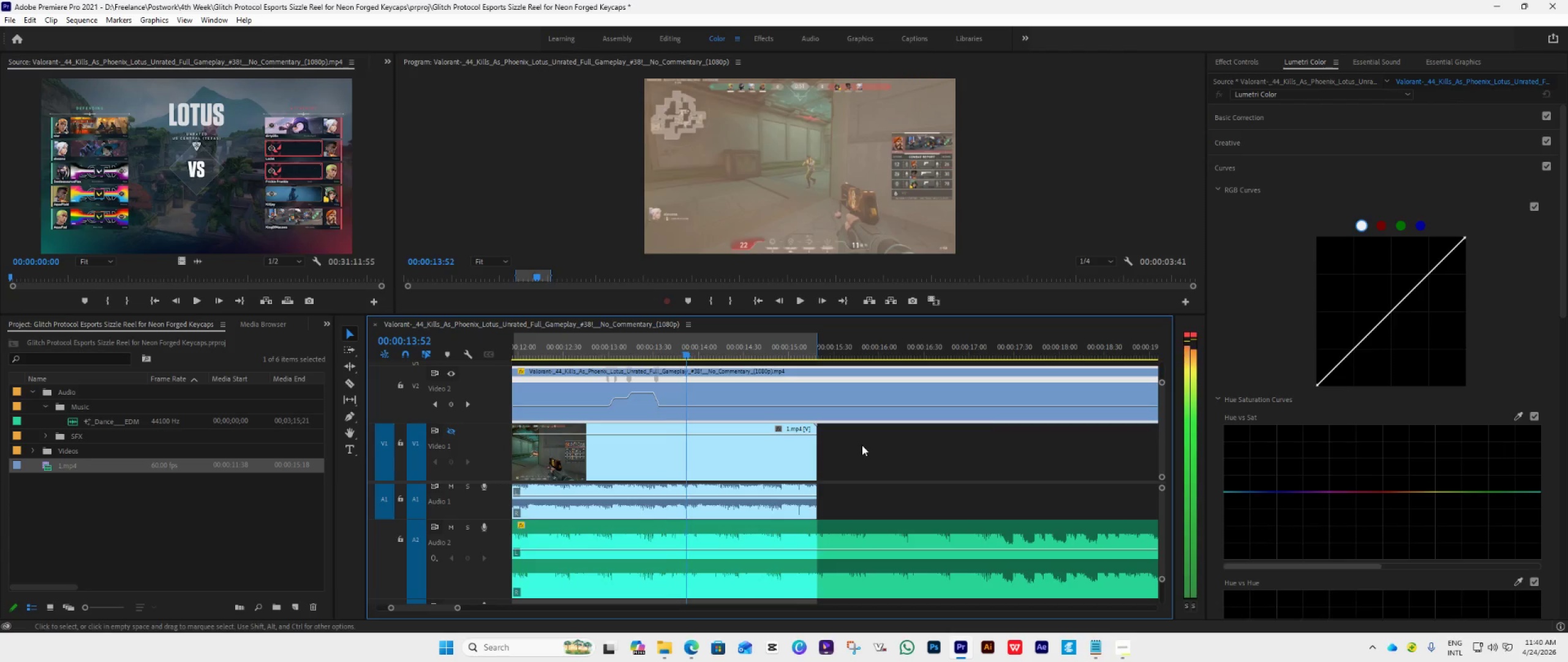 
key(ArrowRight)
 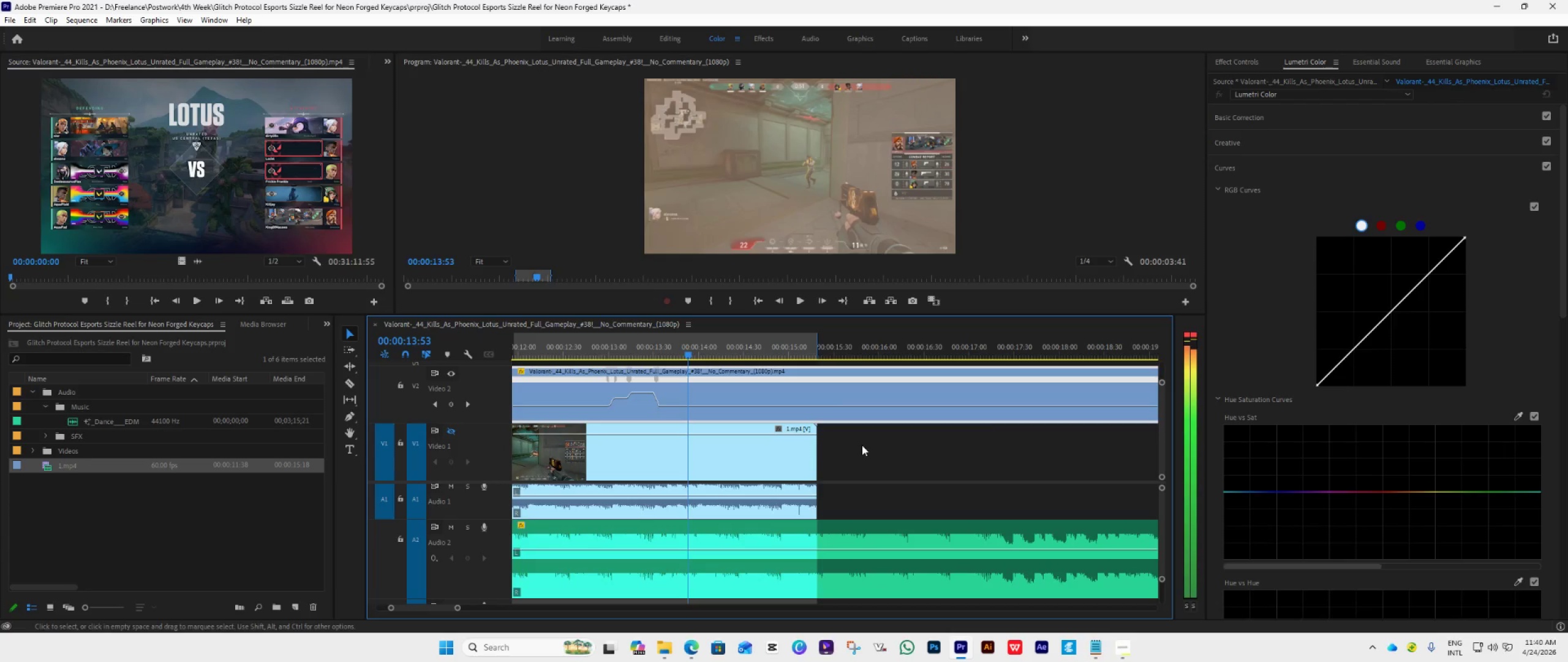 
key(ArrowRight)
 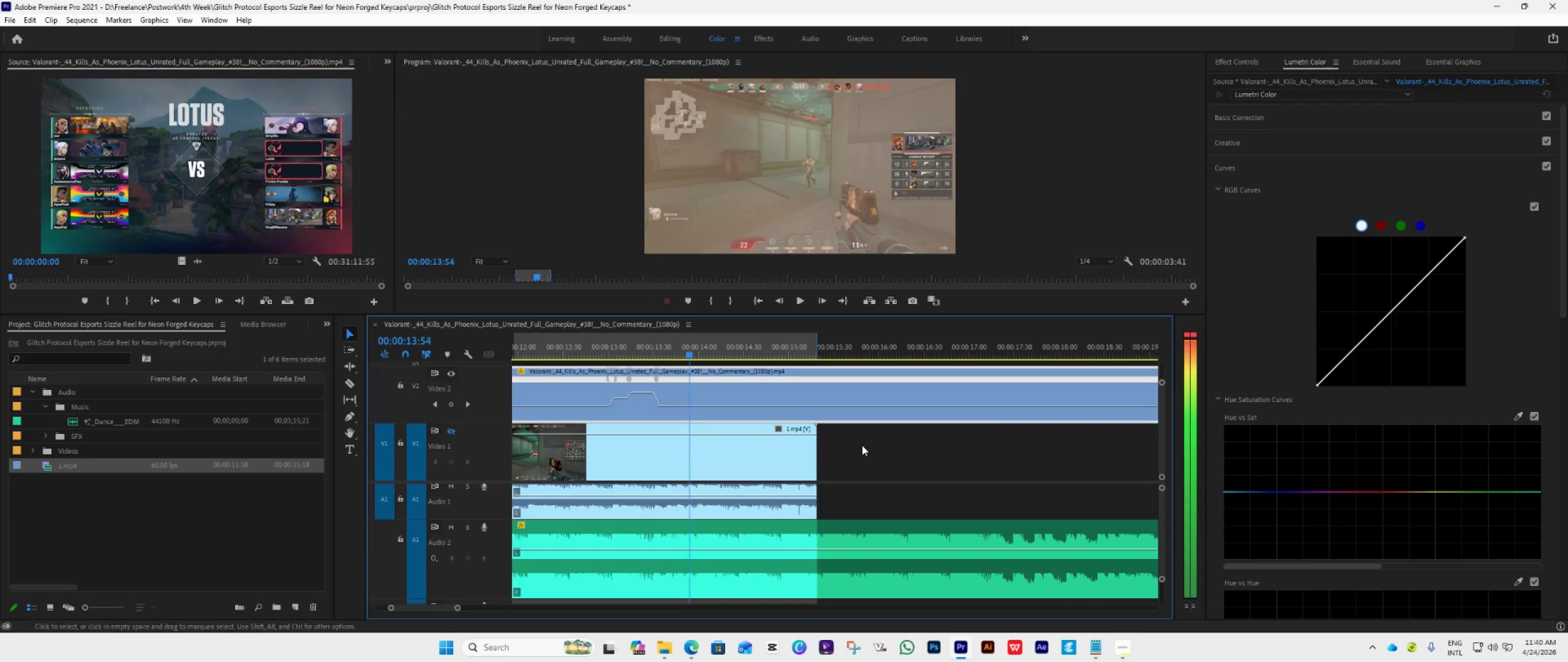 
key(ArrowRight)
 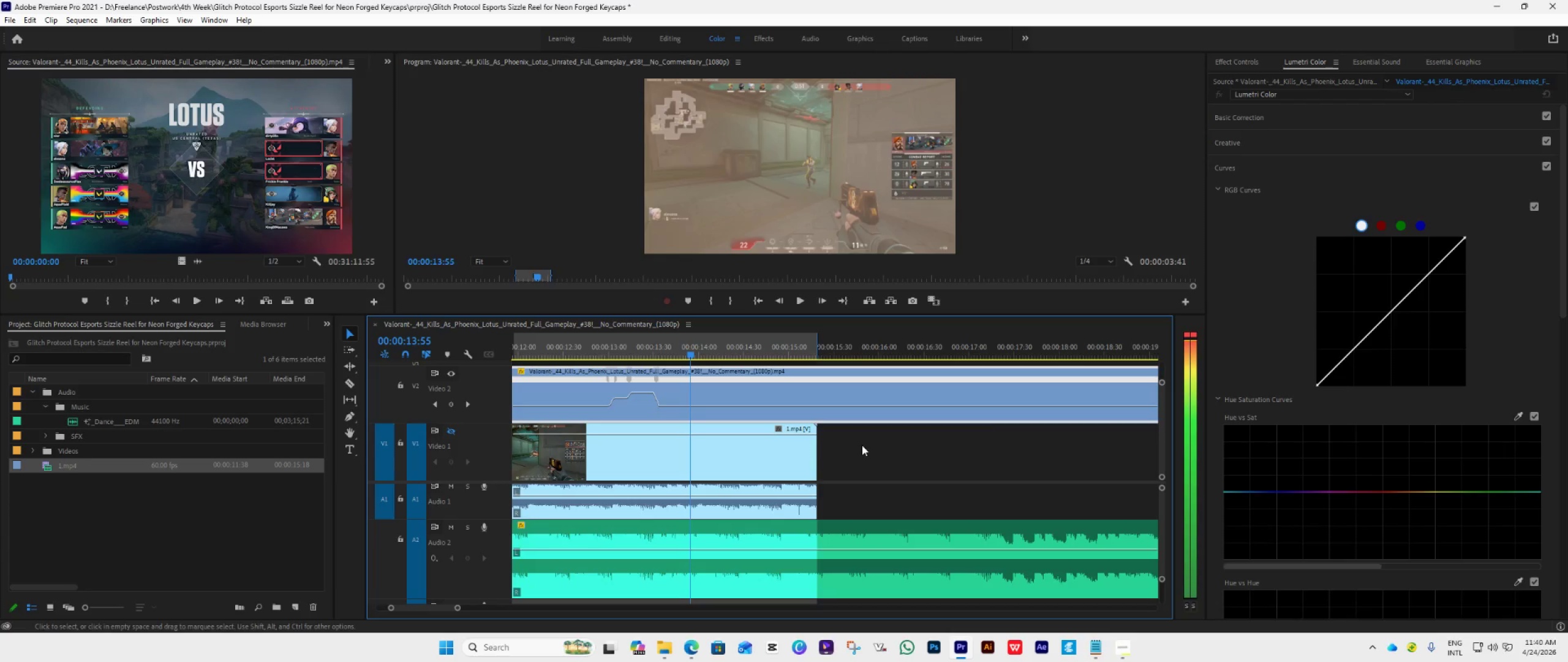 
key(ArrowRight)
 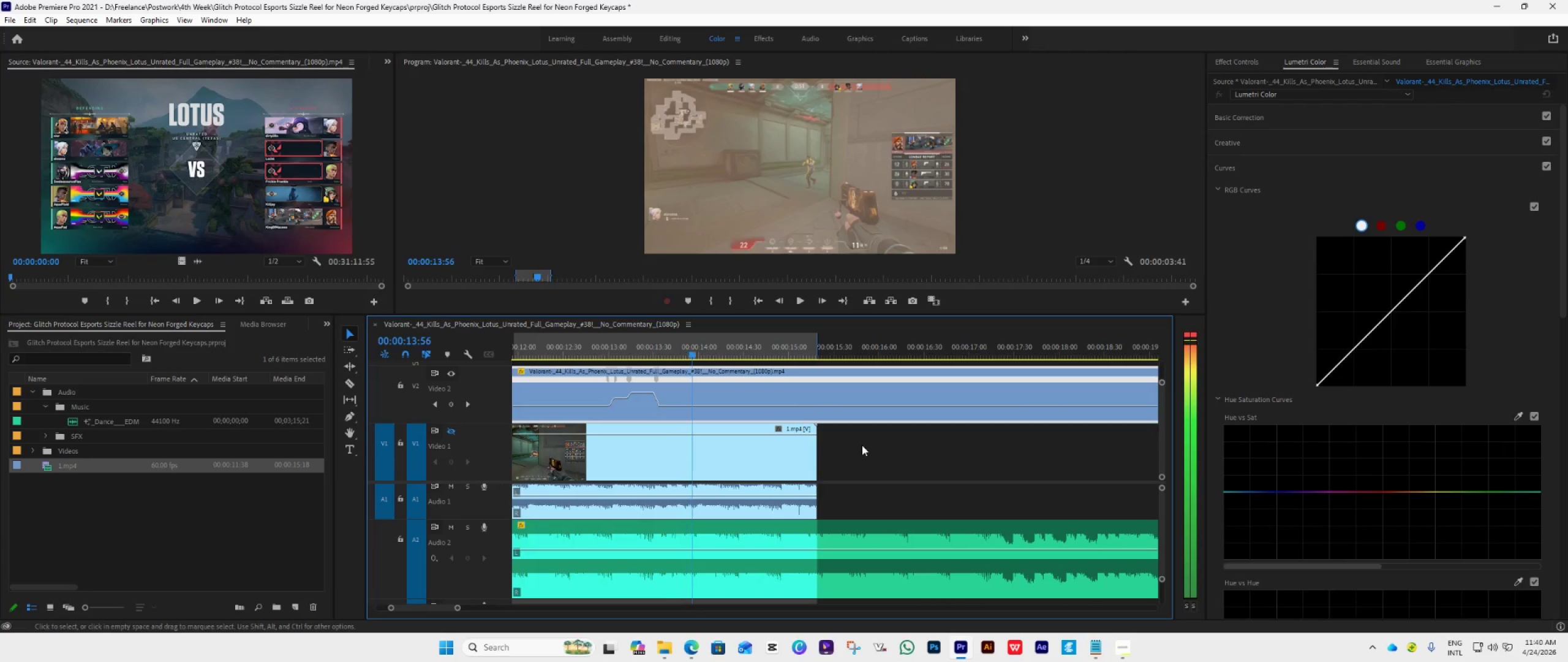 
key(ArrowRight)
 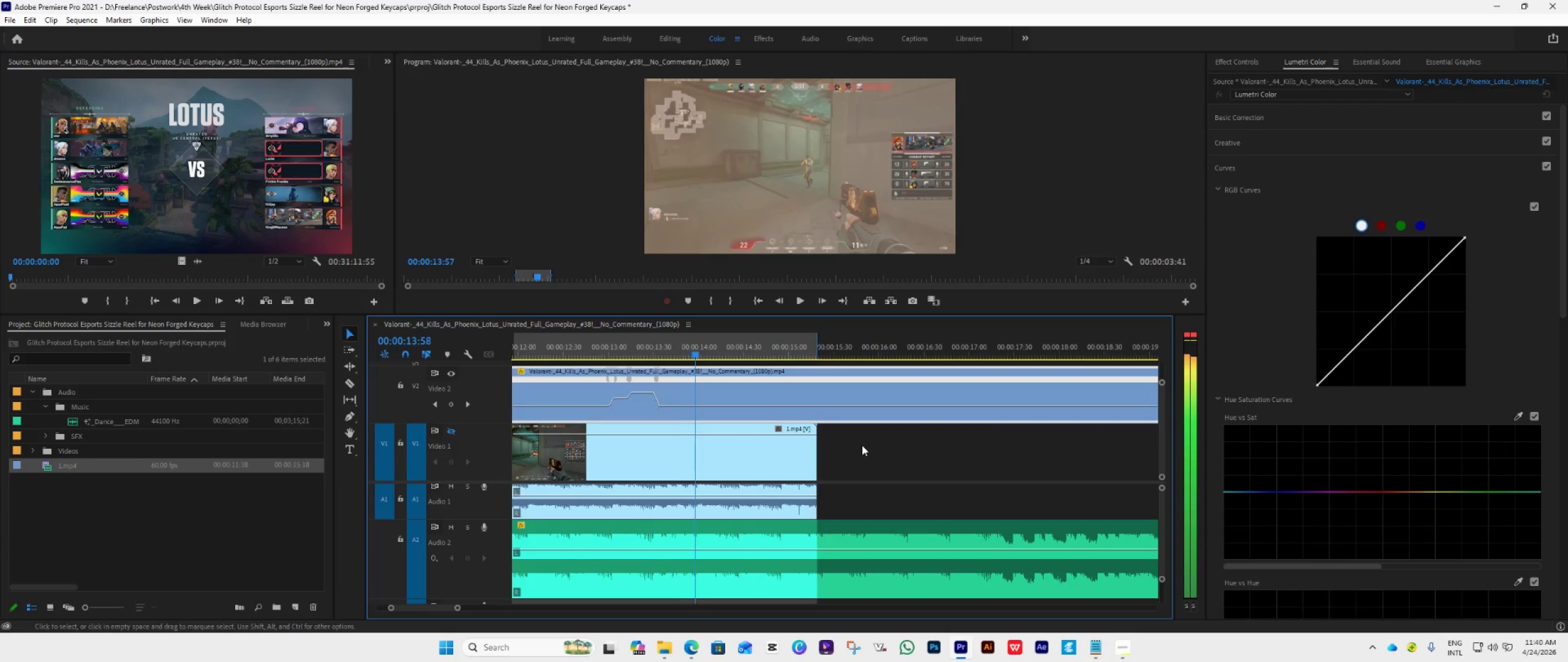 
key(ArrowRight)
 